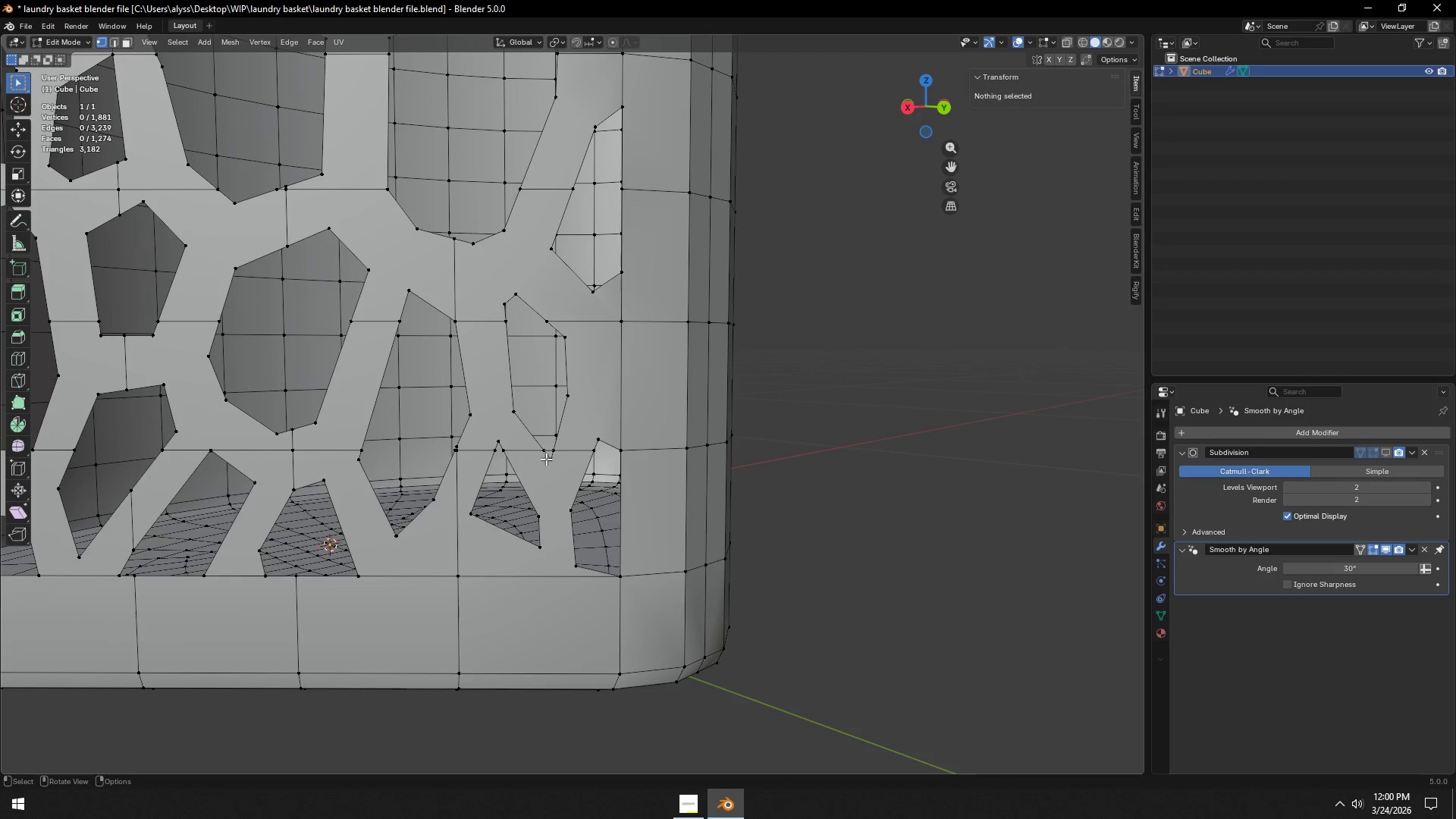 
key(2)
 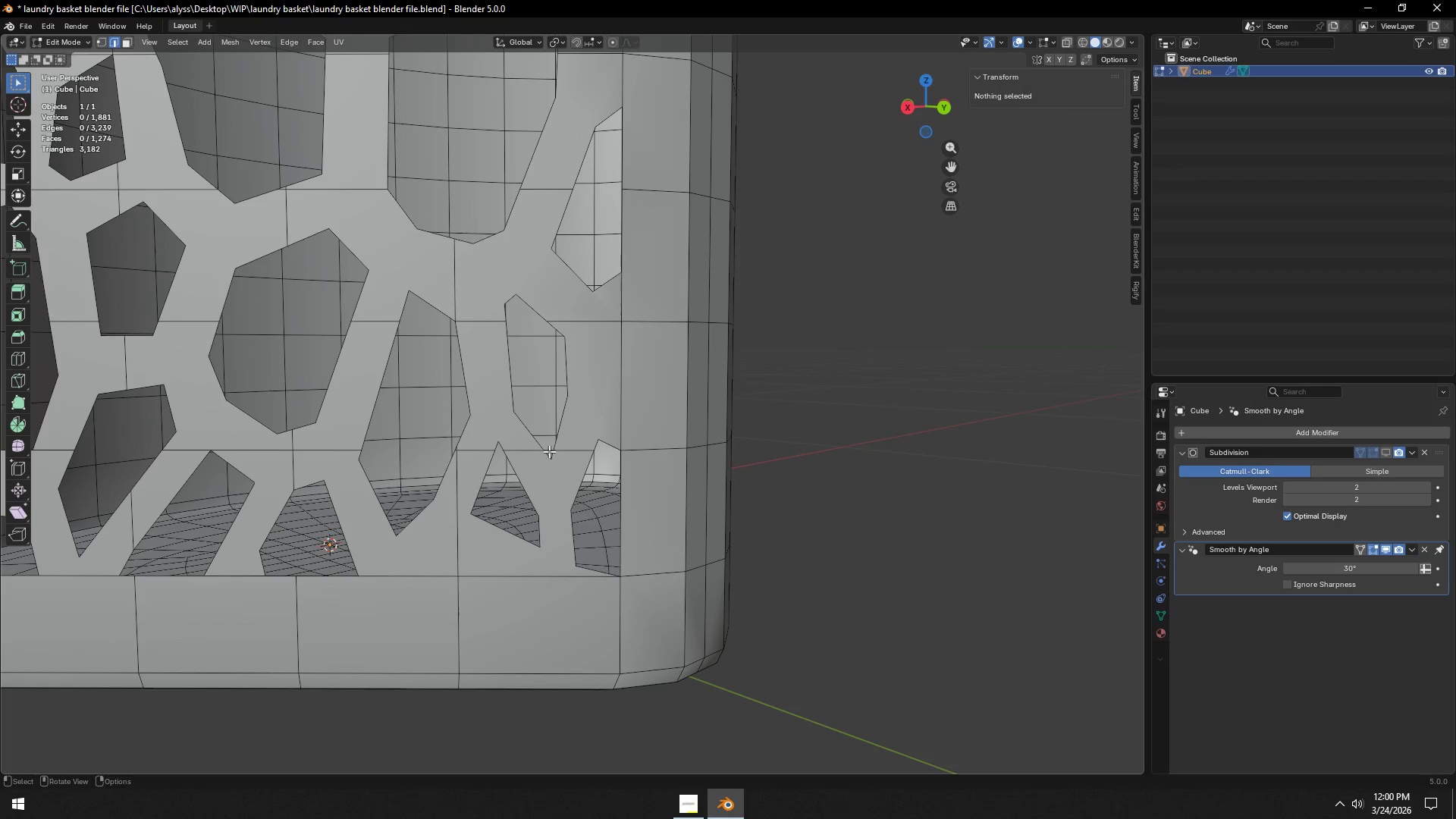 
left_click([549, 449])
 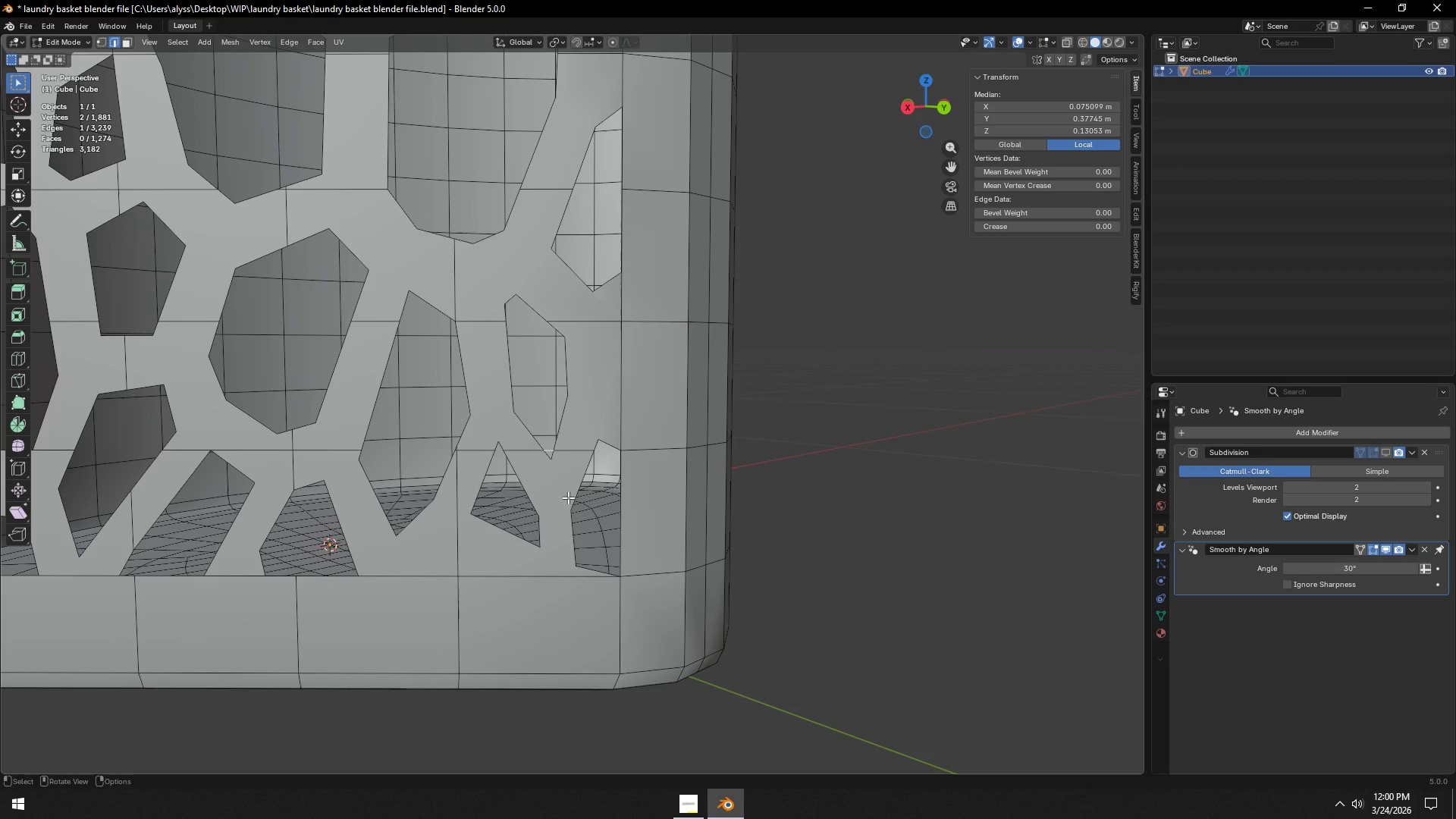 
key(X)
 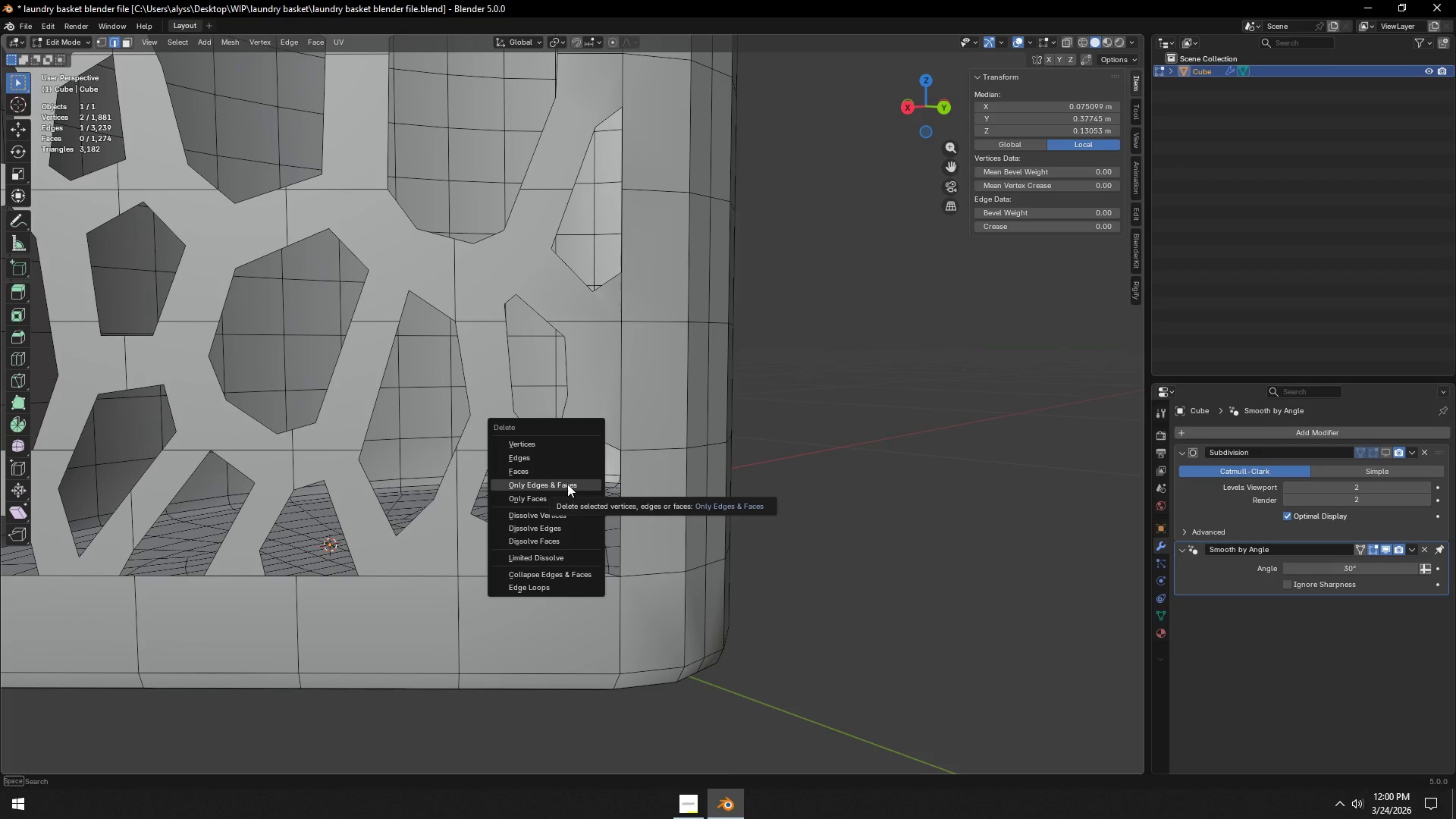 
left_click([567, 484])
 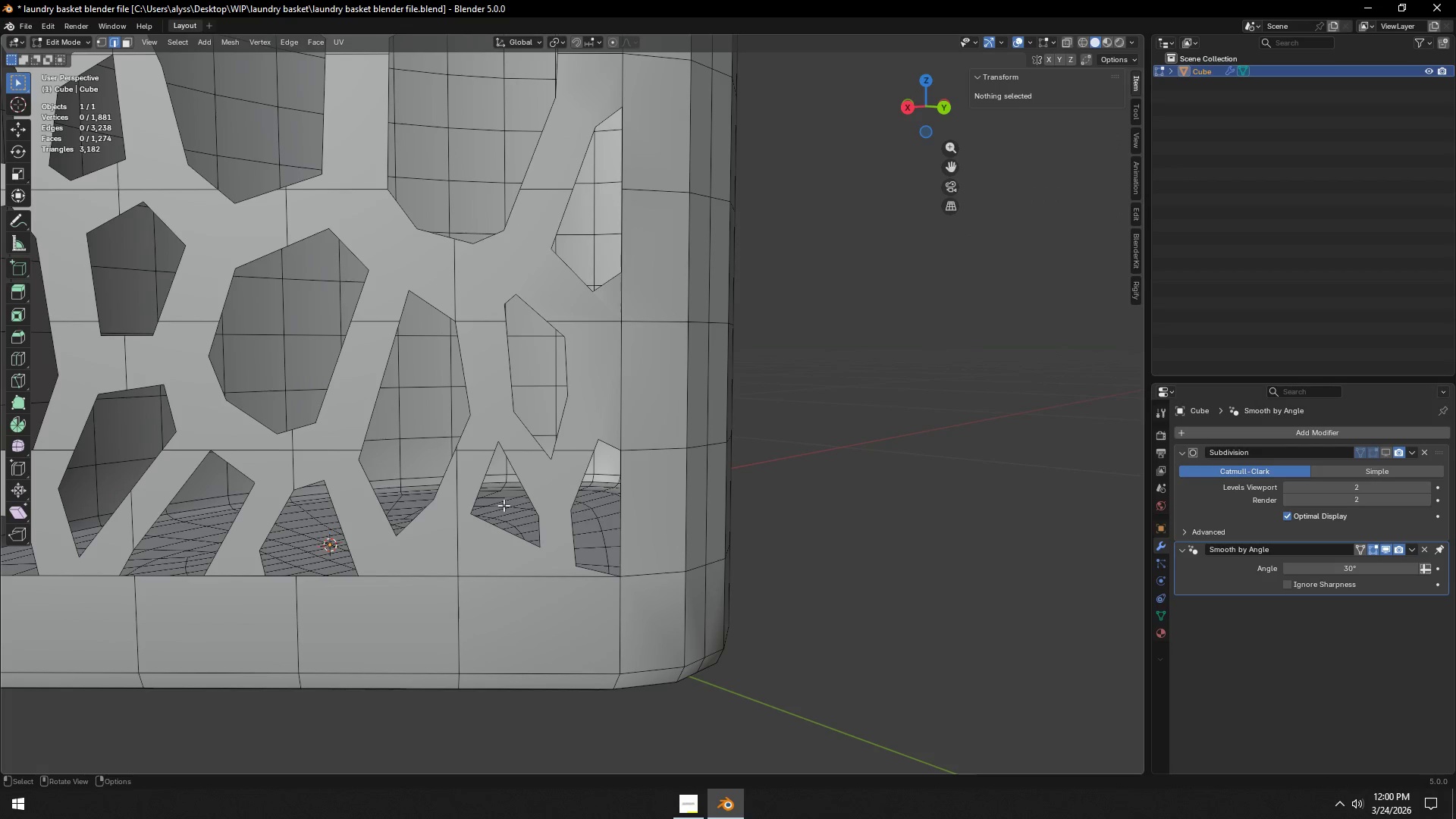 
hold_key(key=ShiftLeft, duration=1.47)
 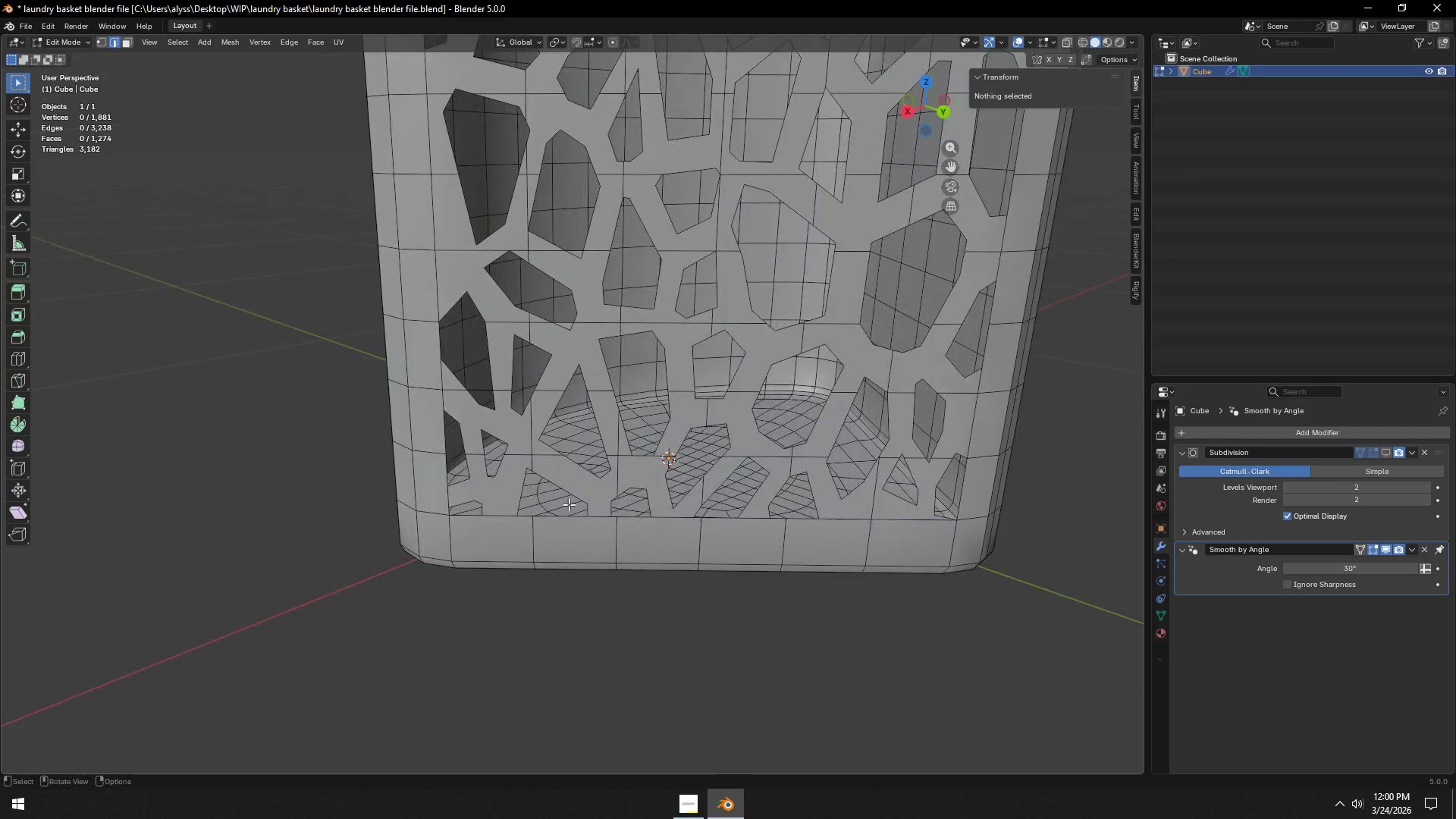 
scroll: coordinate [460, 511], scroll_direction: down, amount: 3.0
 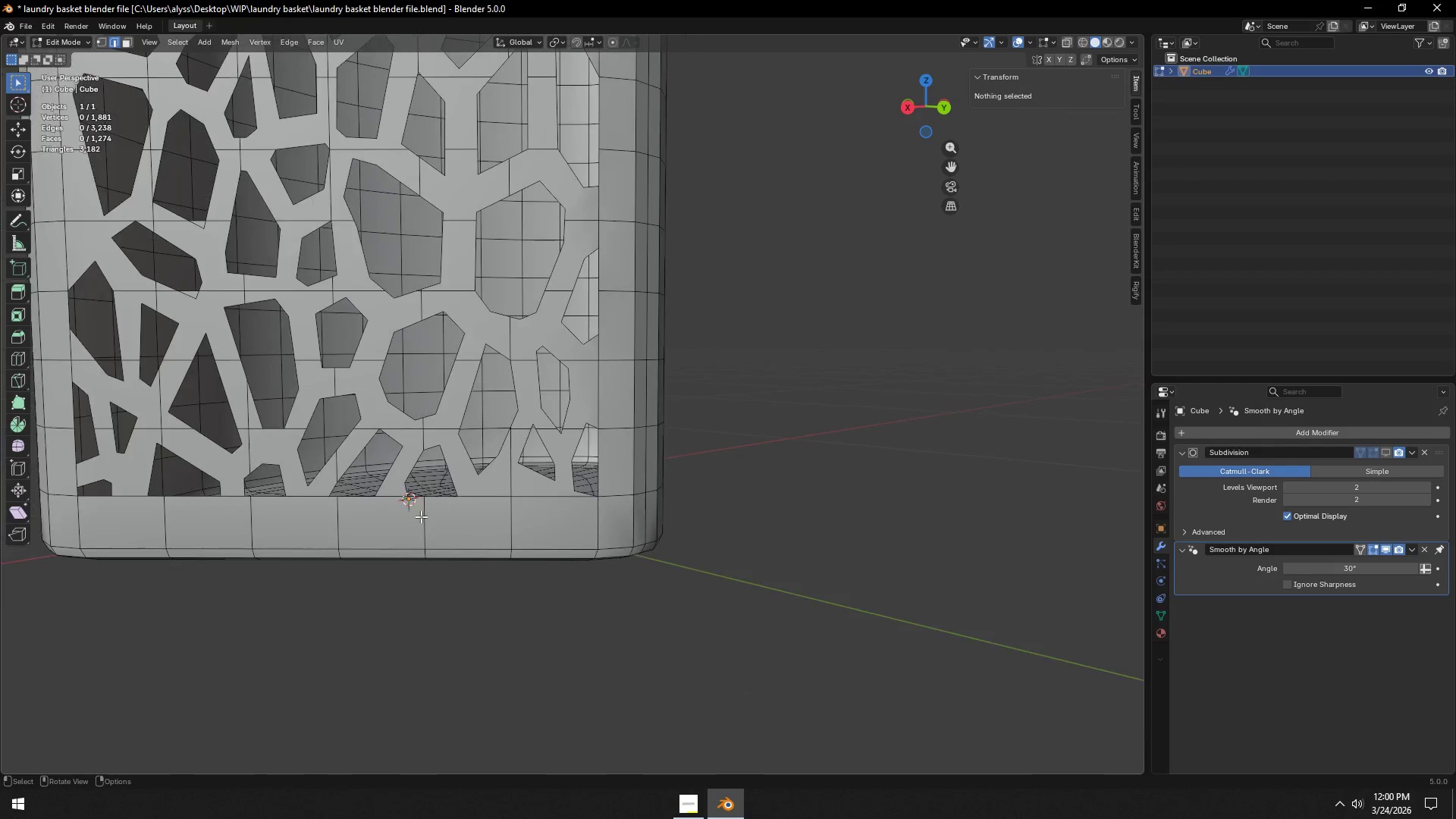 
scroll: coordinate [515, 460], scroll_direction: up, amount: 3.0
 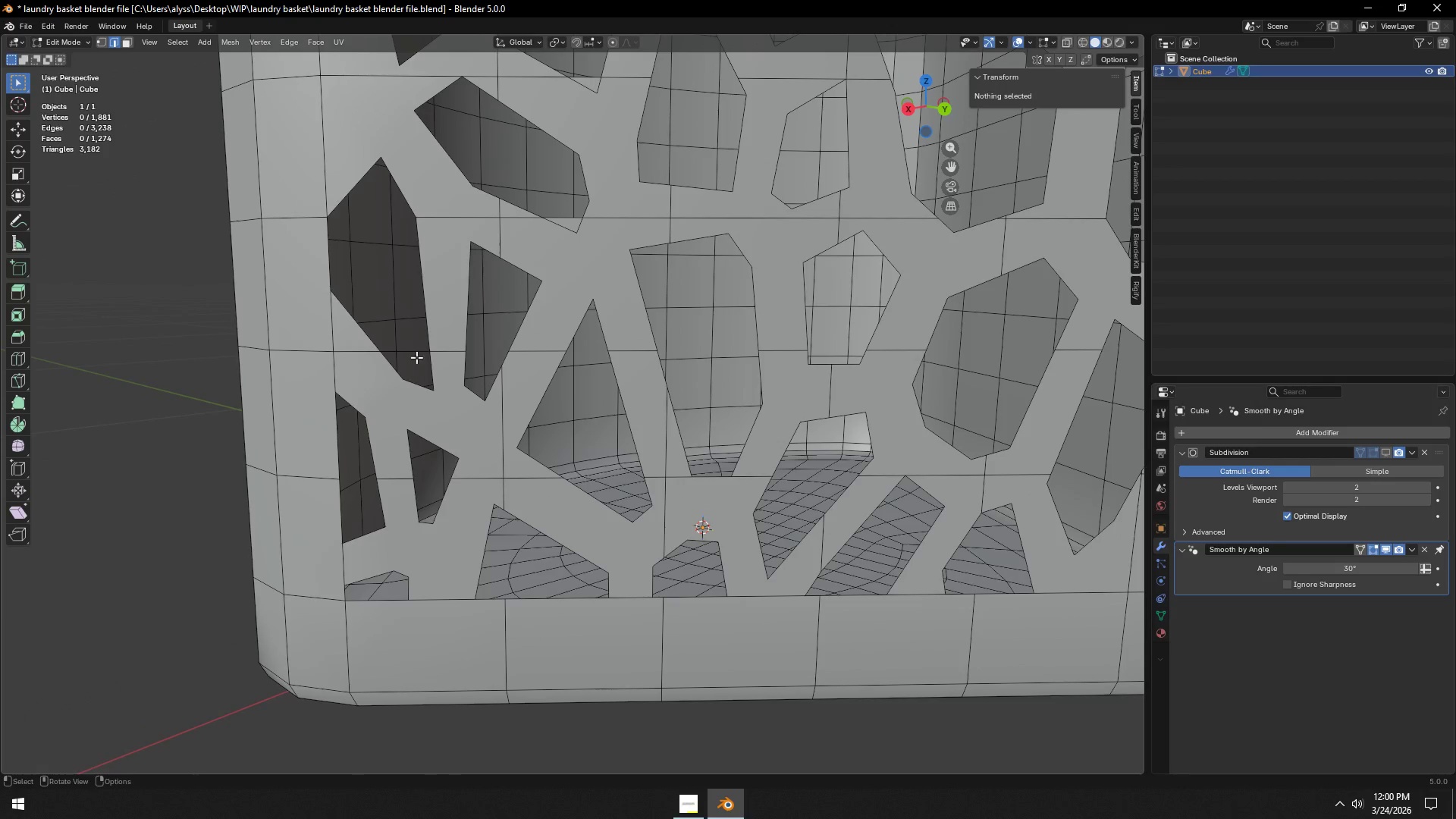 
left_click([414, 356])
 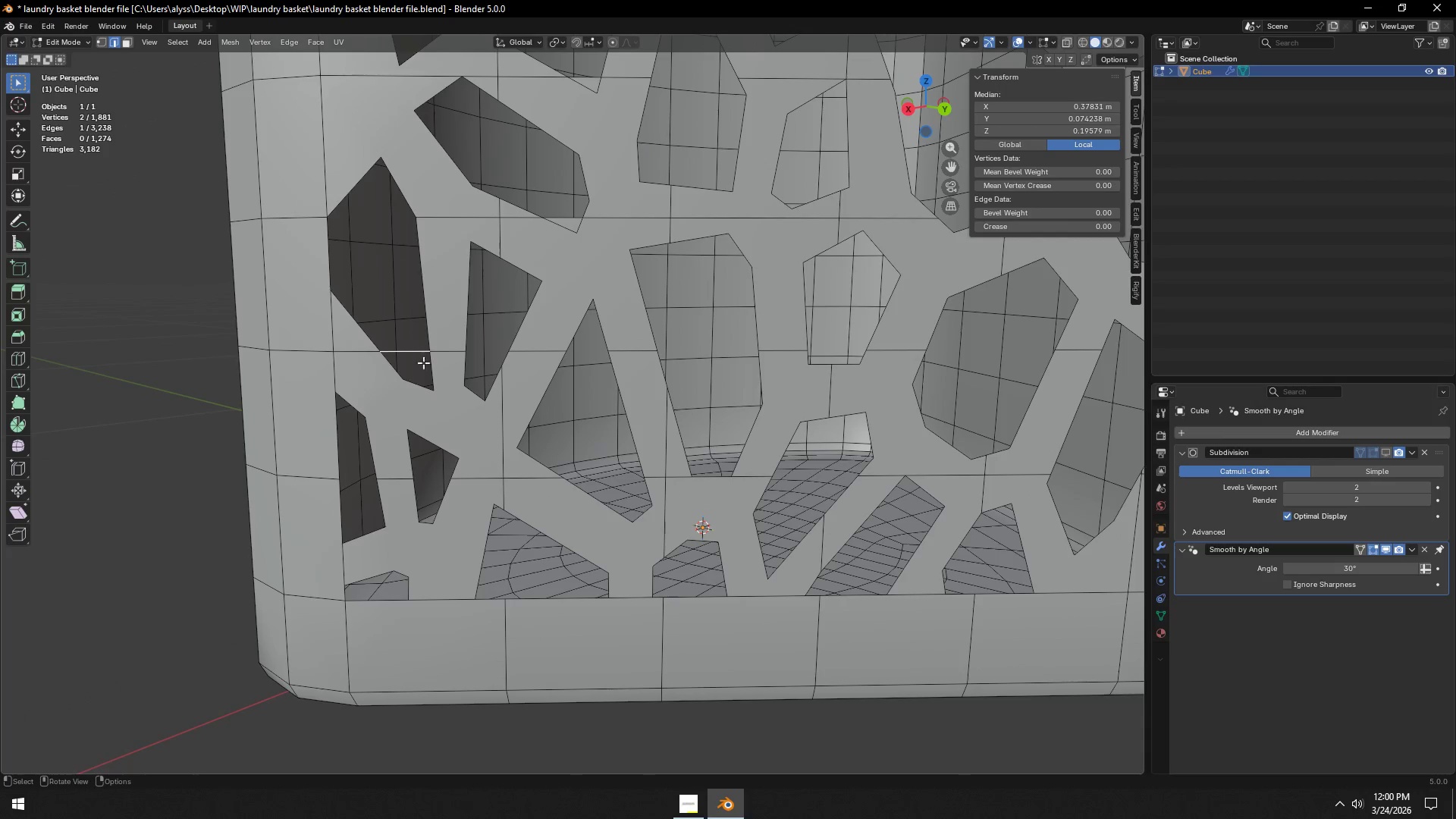 
key(X)
 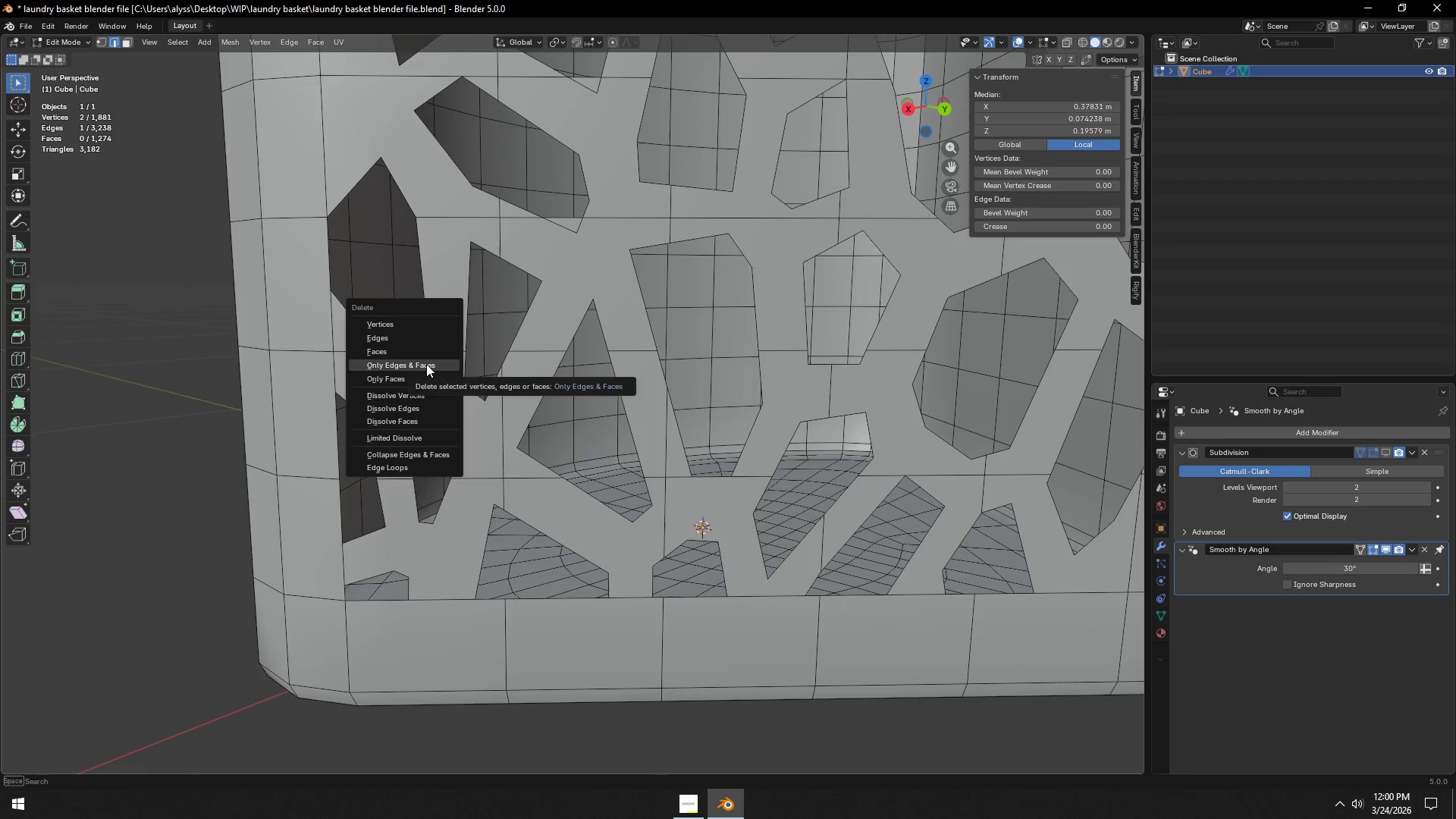 
left_click([426, 364])
 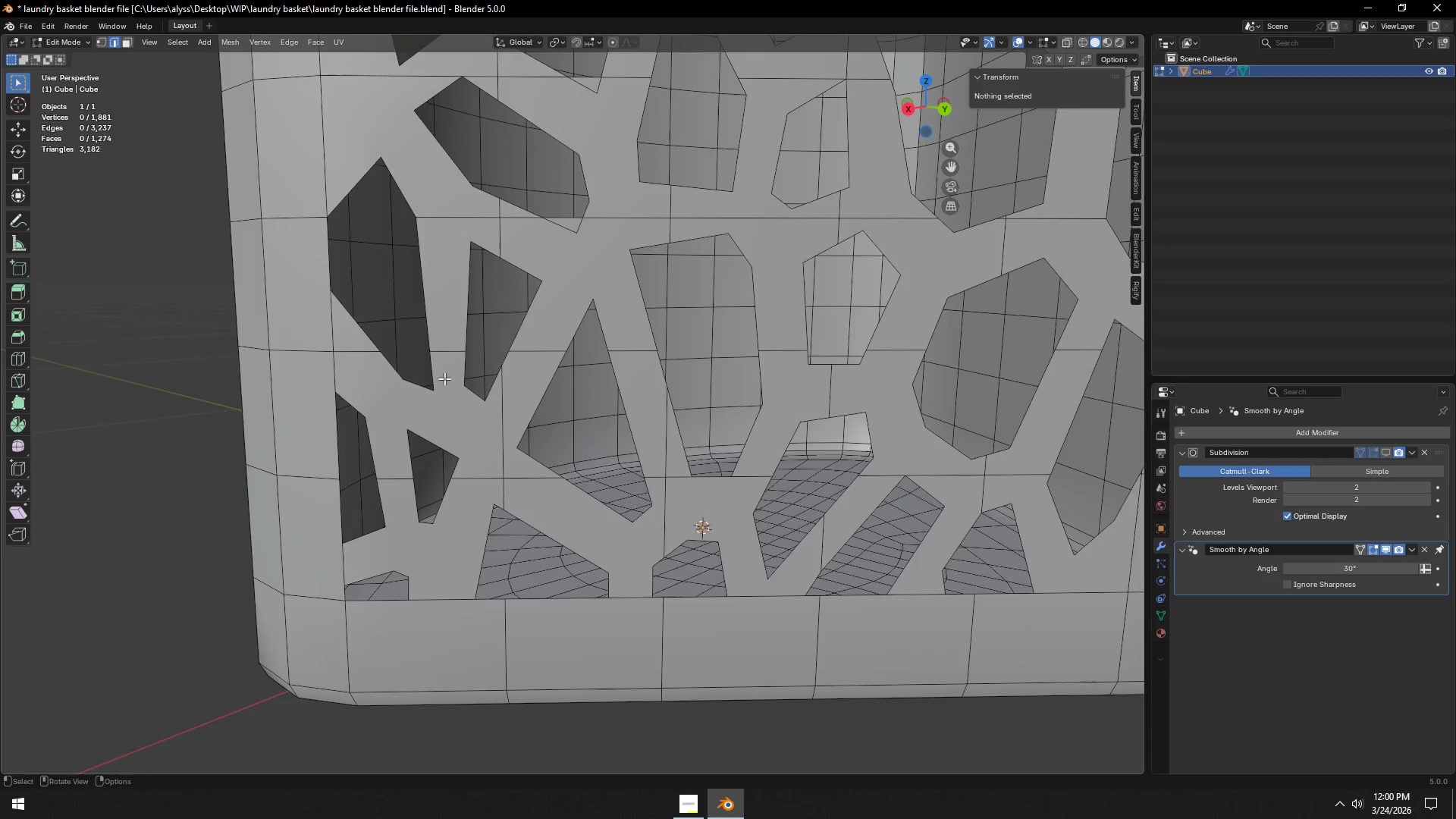 
scroll: coordinate [553, 406], scroll_direction: down, amount: 8.0
 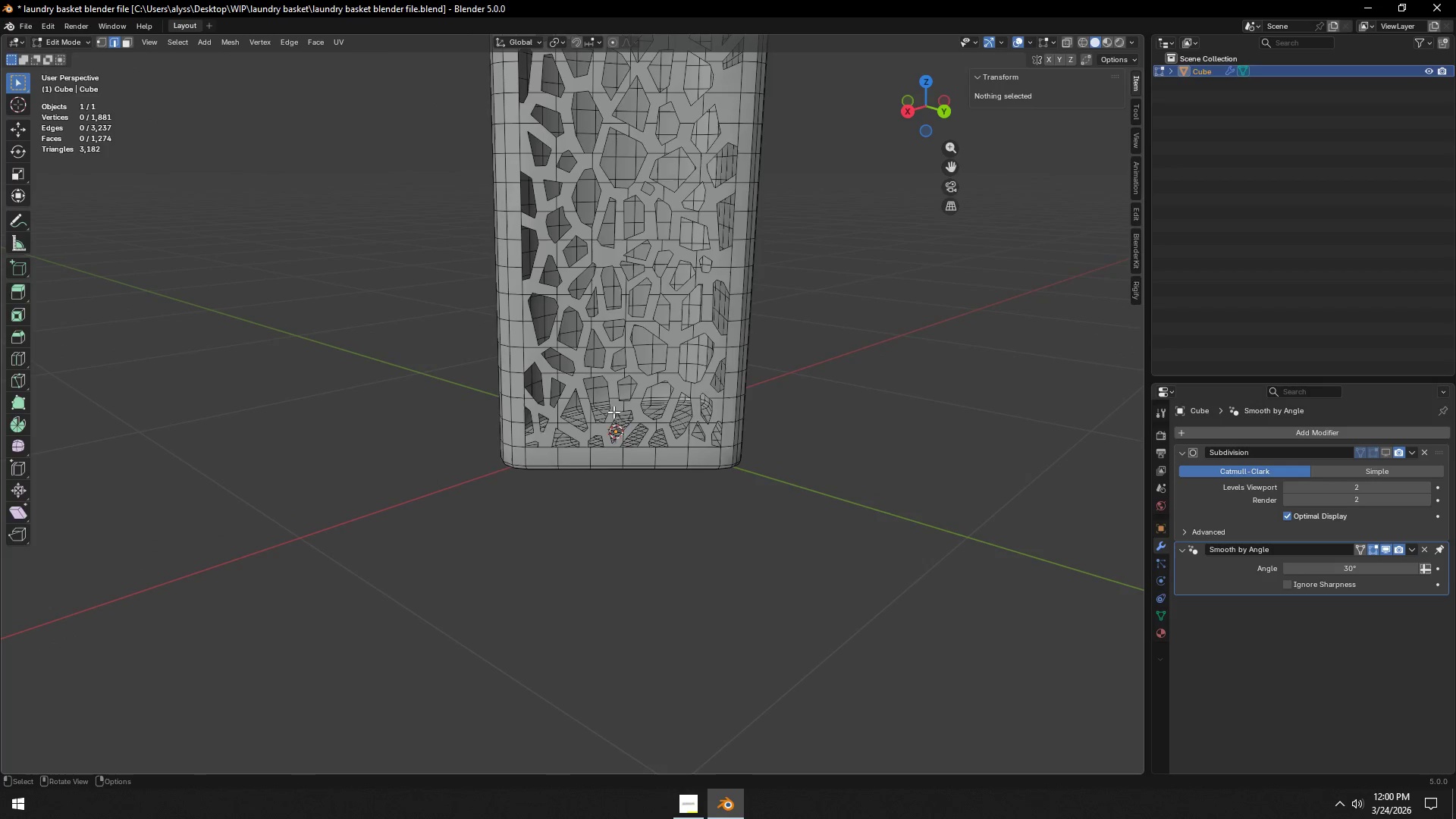 
key(Tab)
 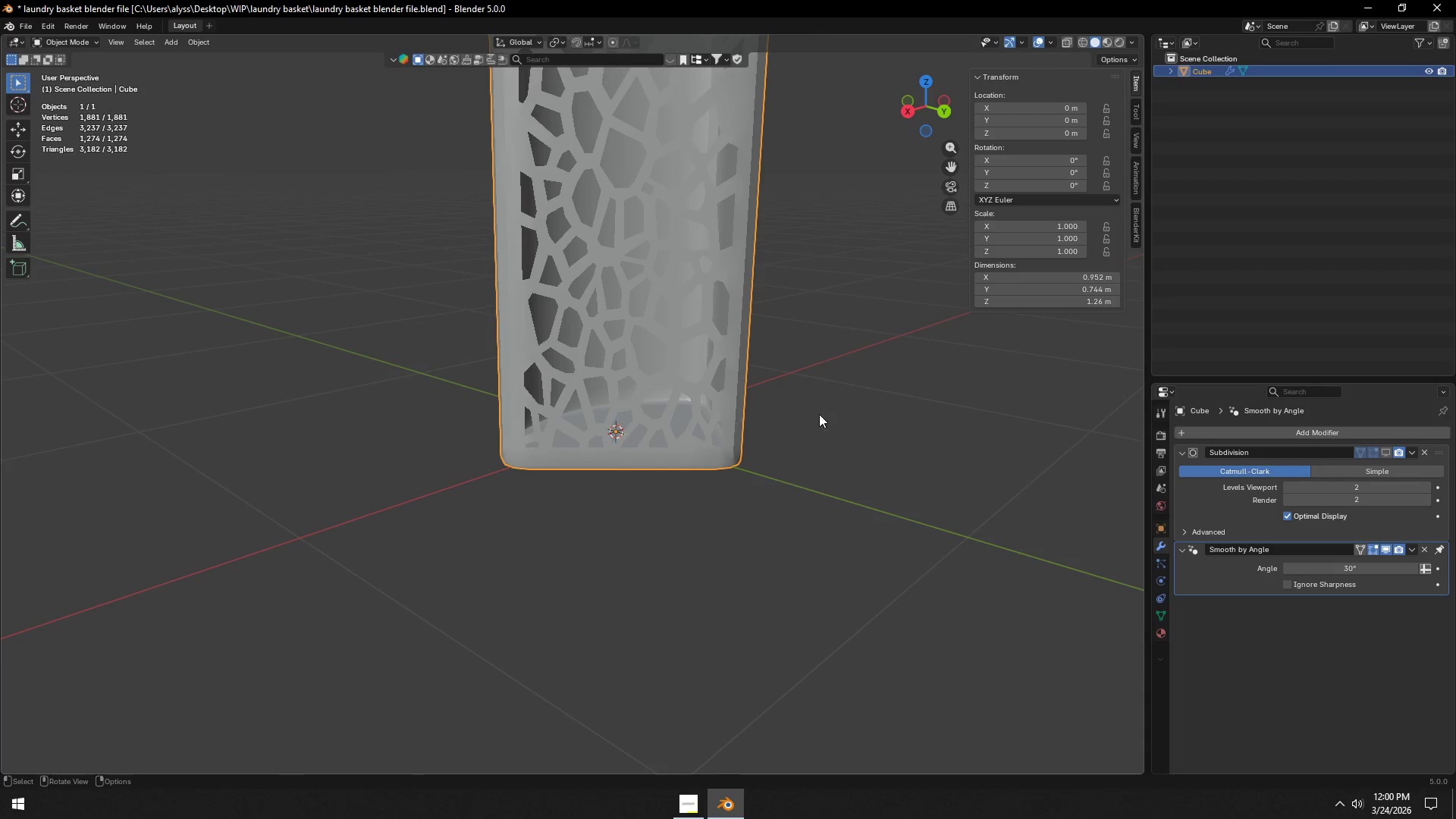 
left_click([878, 413])
 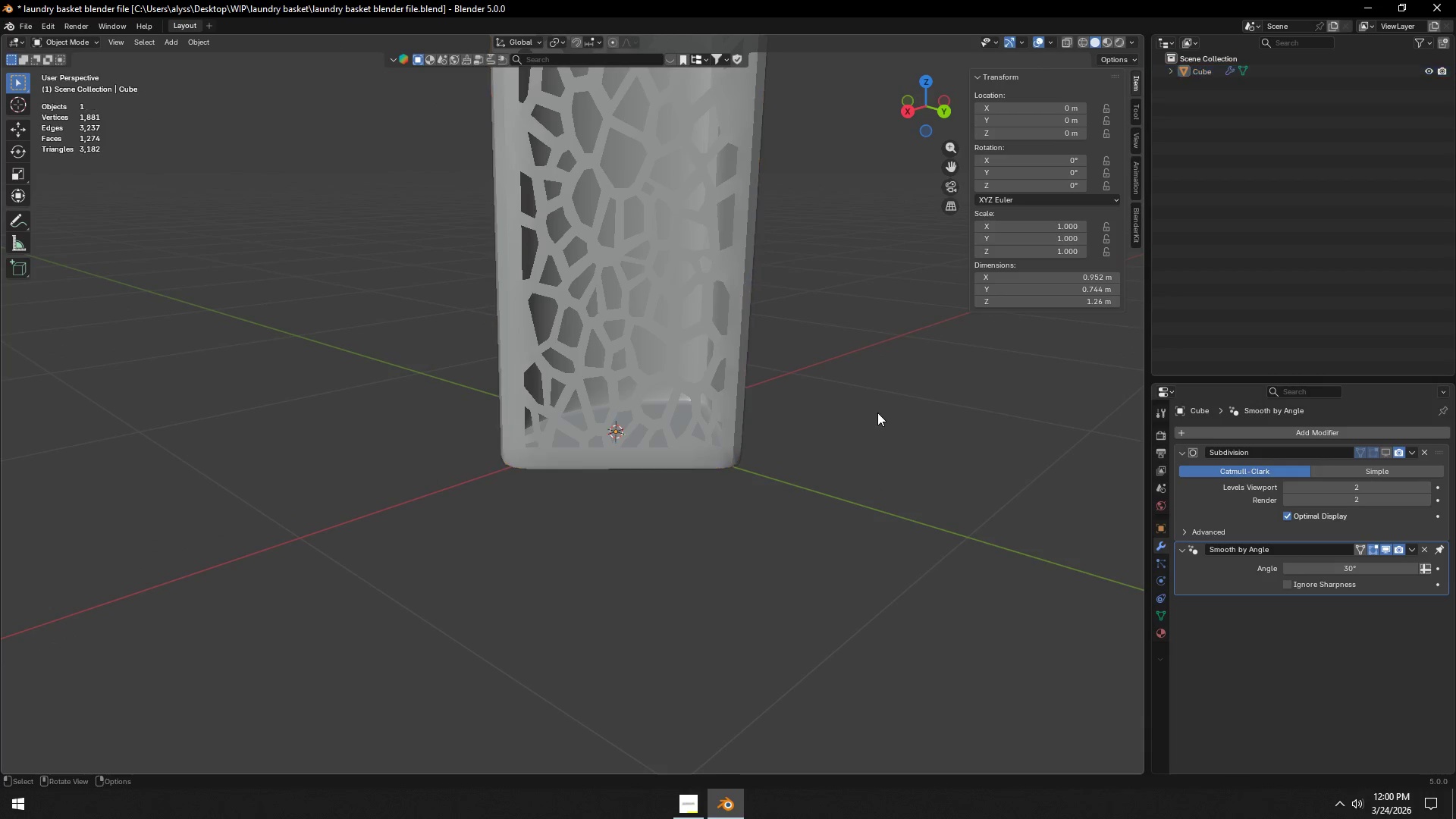 
key(Control+ControlLeft)
 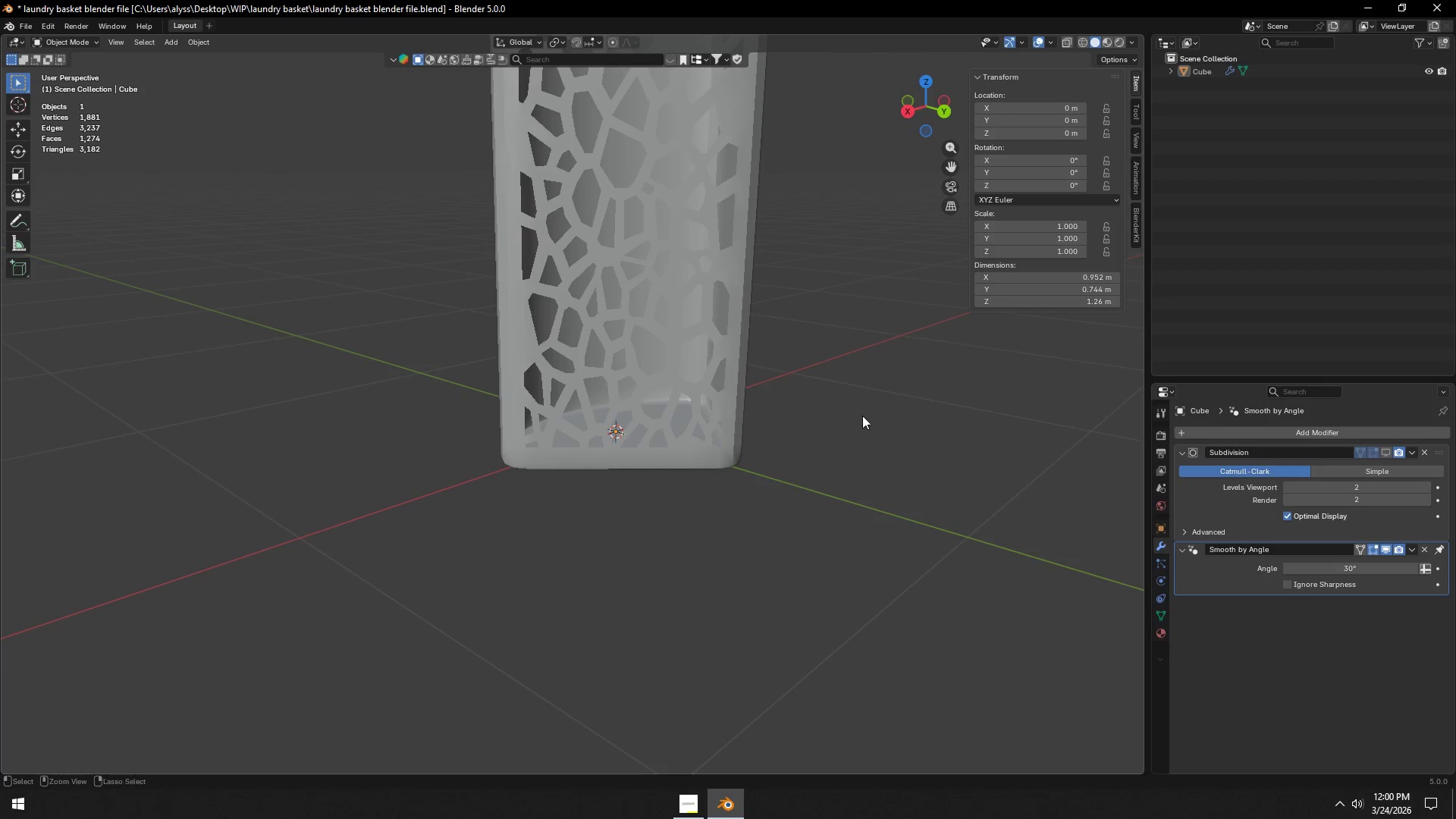 
key(Control+S)
 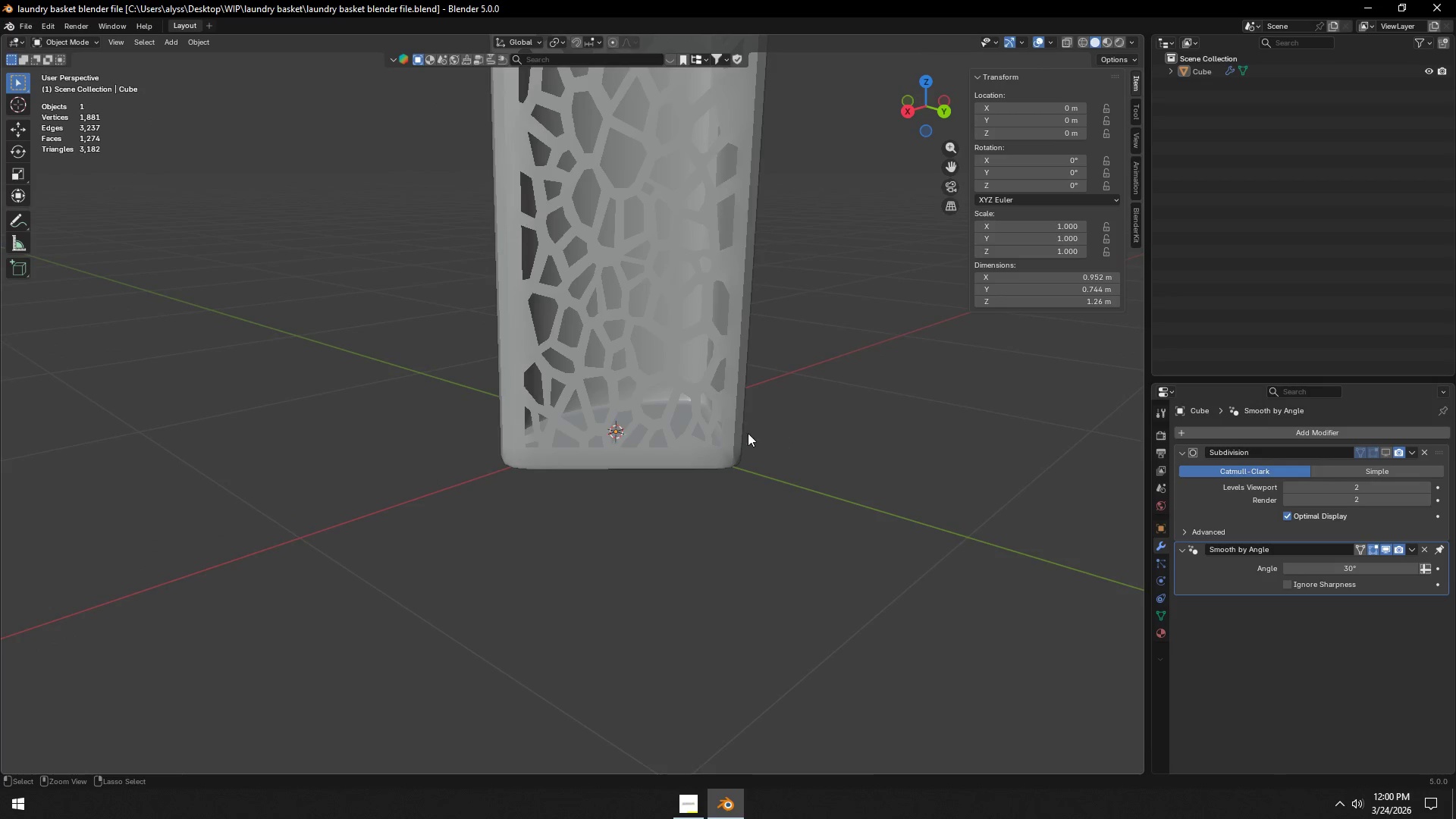 
scroll: coordinate [726, 441], scroll_direction: down, amount: 4.0
 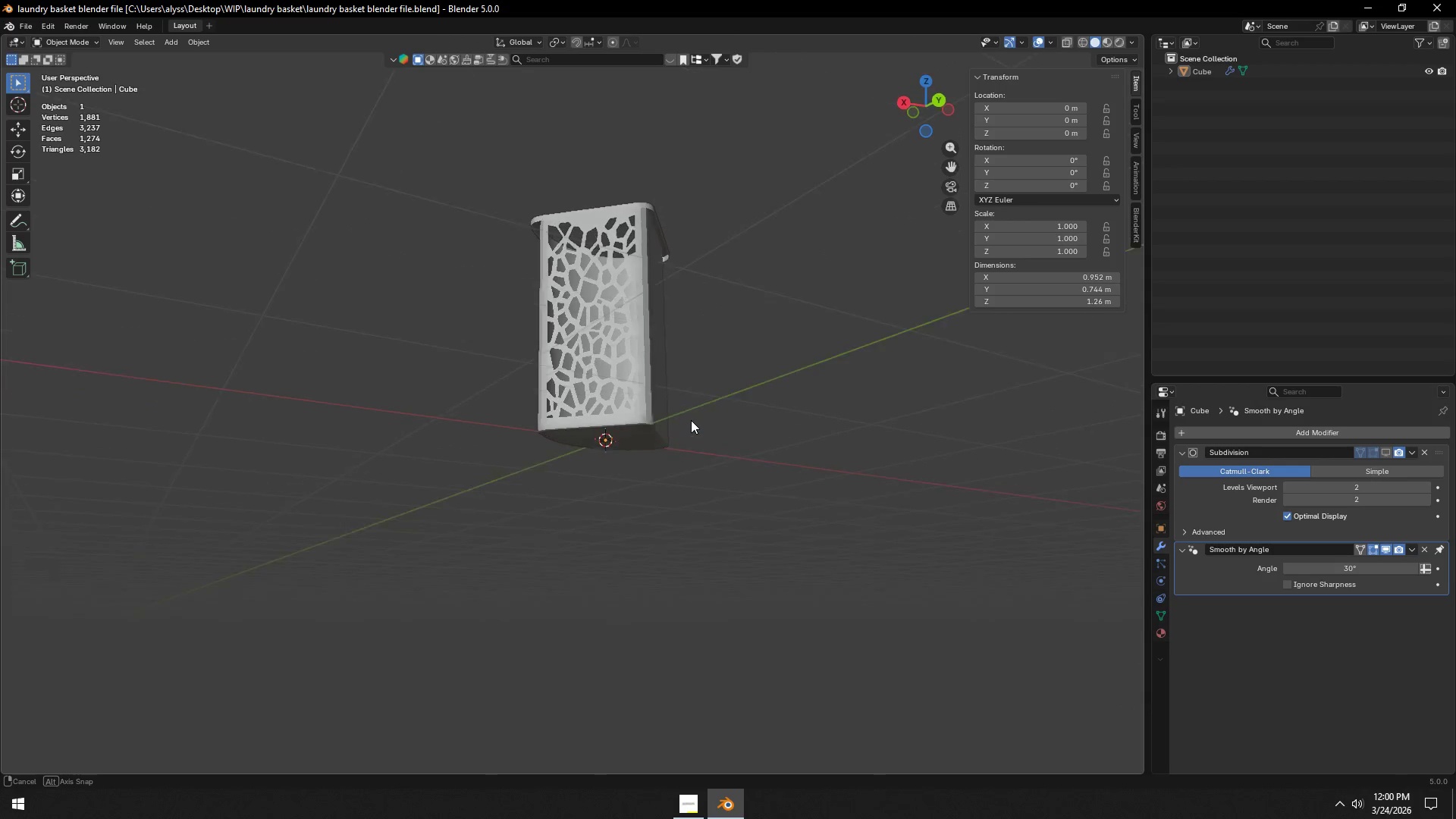 
wait(12.82)
 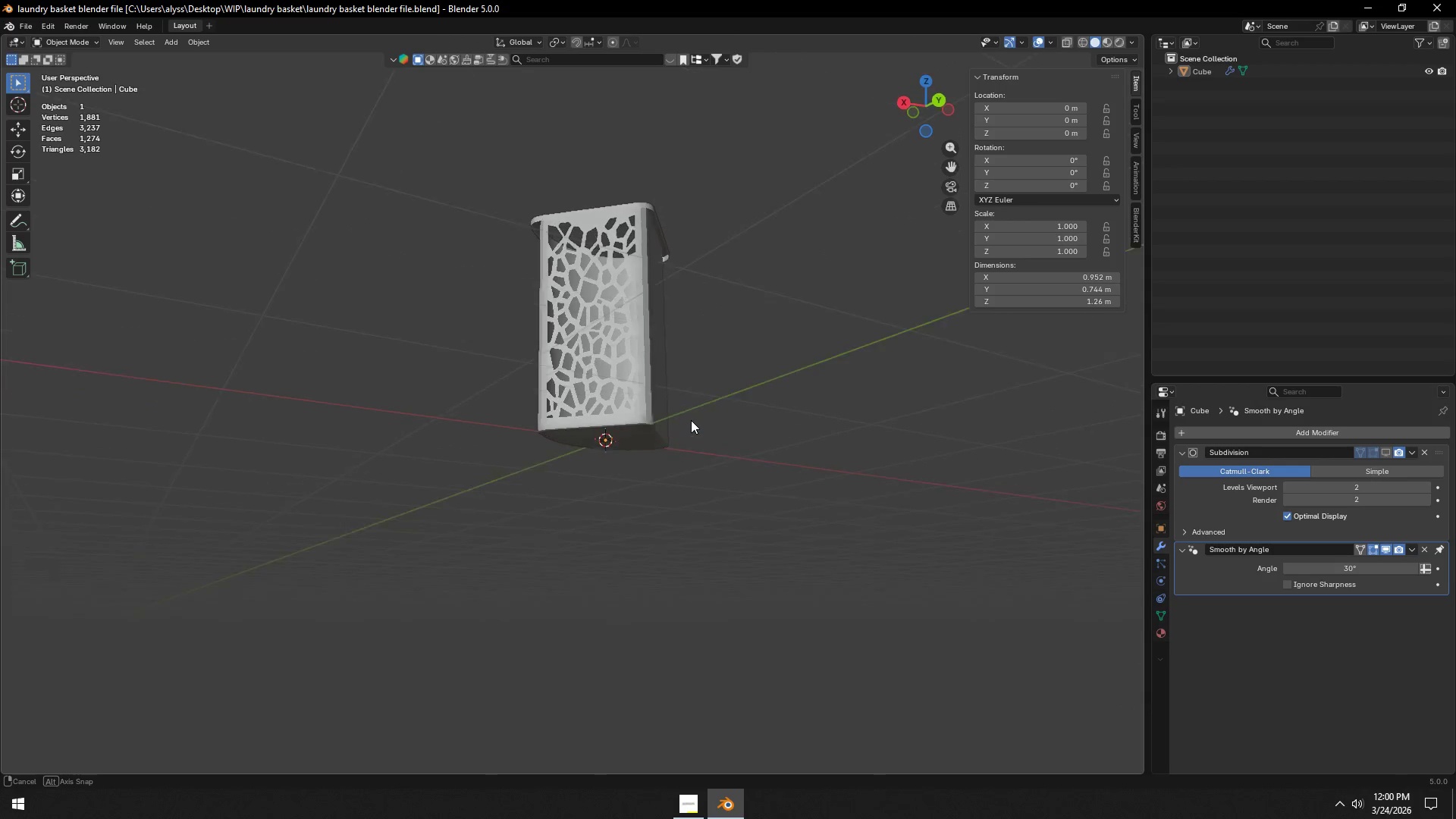 
scroll: coordinate [717, 441], scroll_direction: up, amount: 3.0
 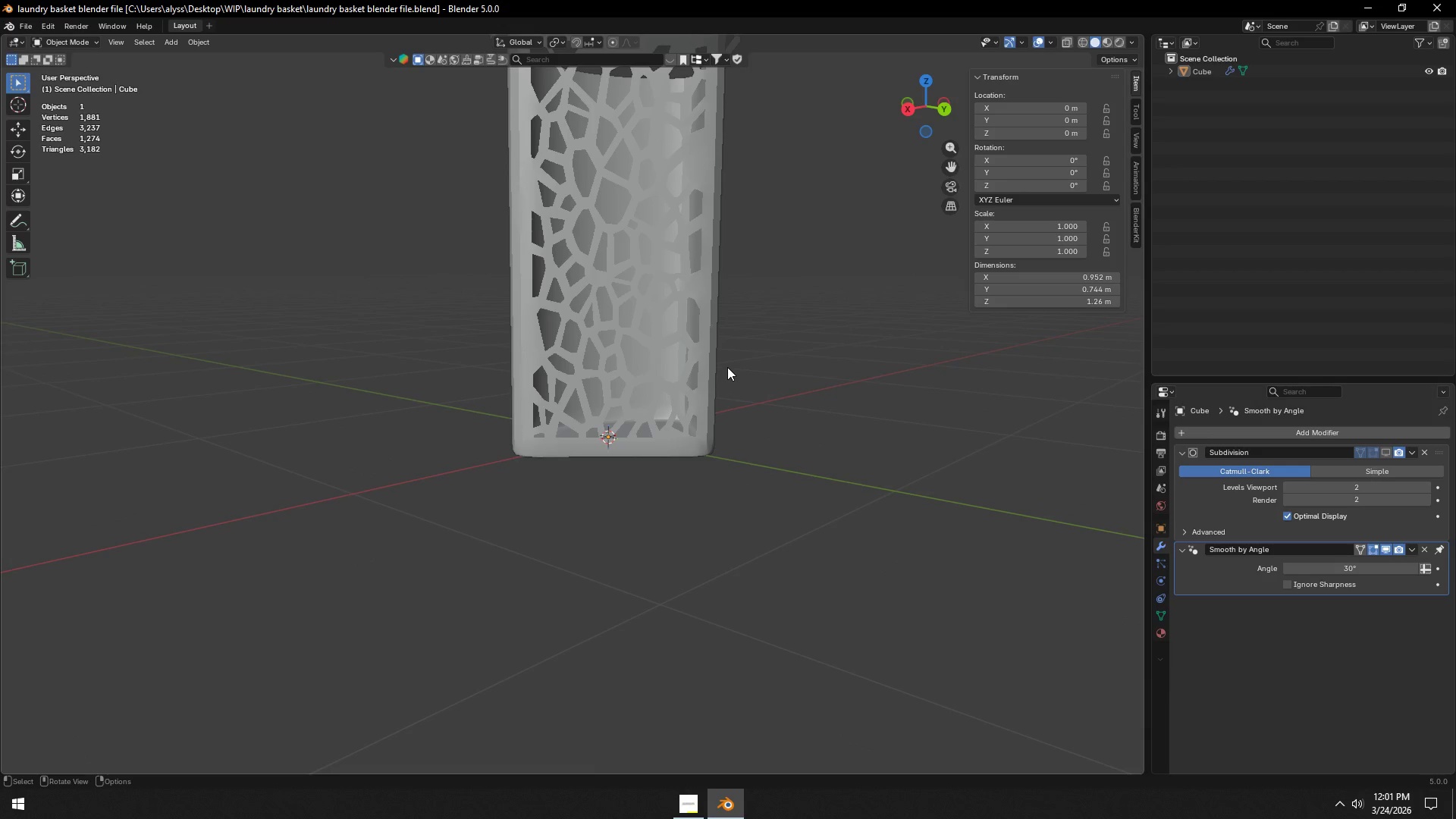 
hold_key(key=ControlLeft, duration=0.89)
 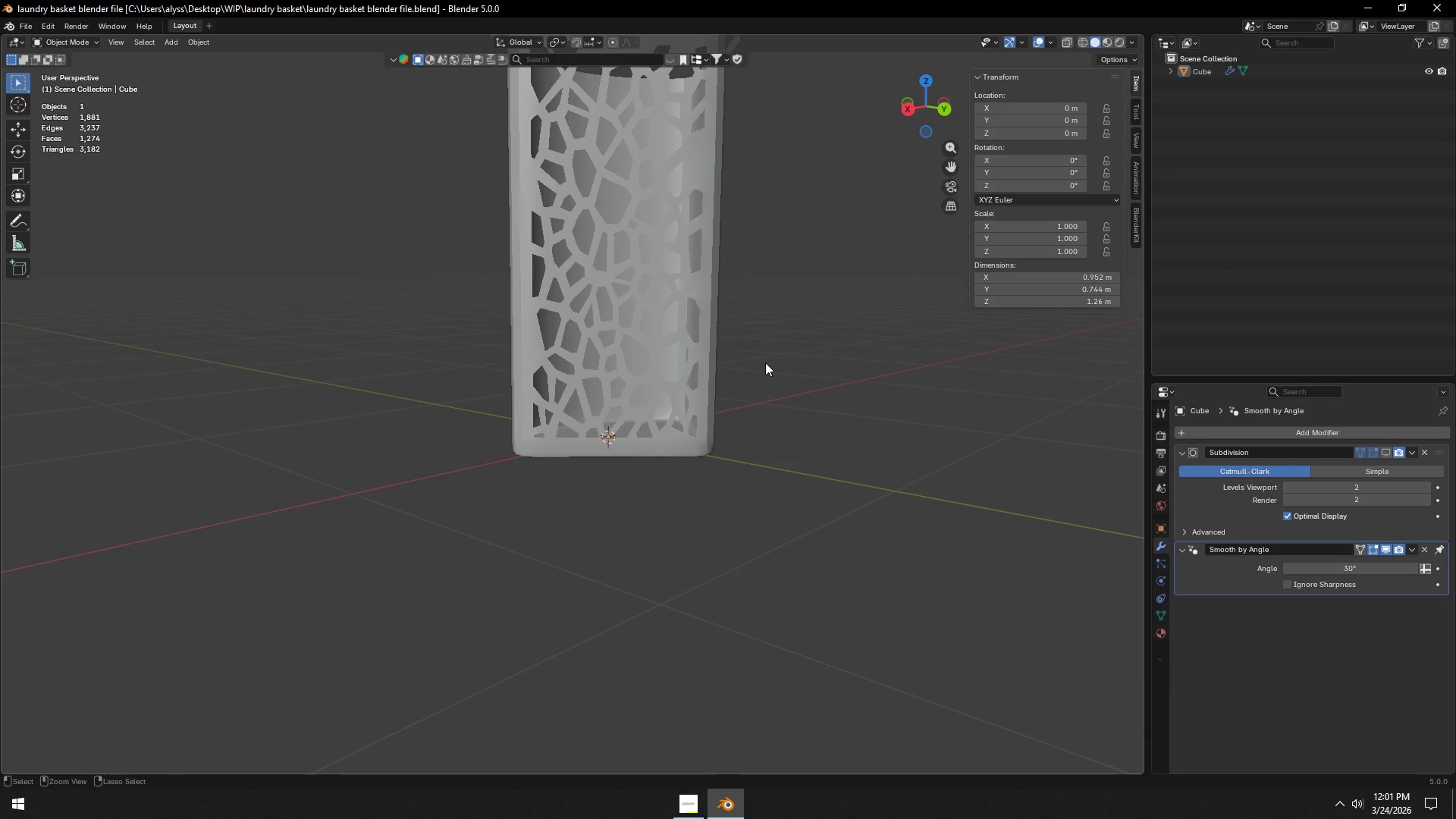 
key(Control+S)
 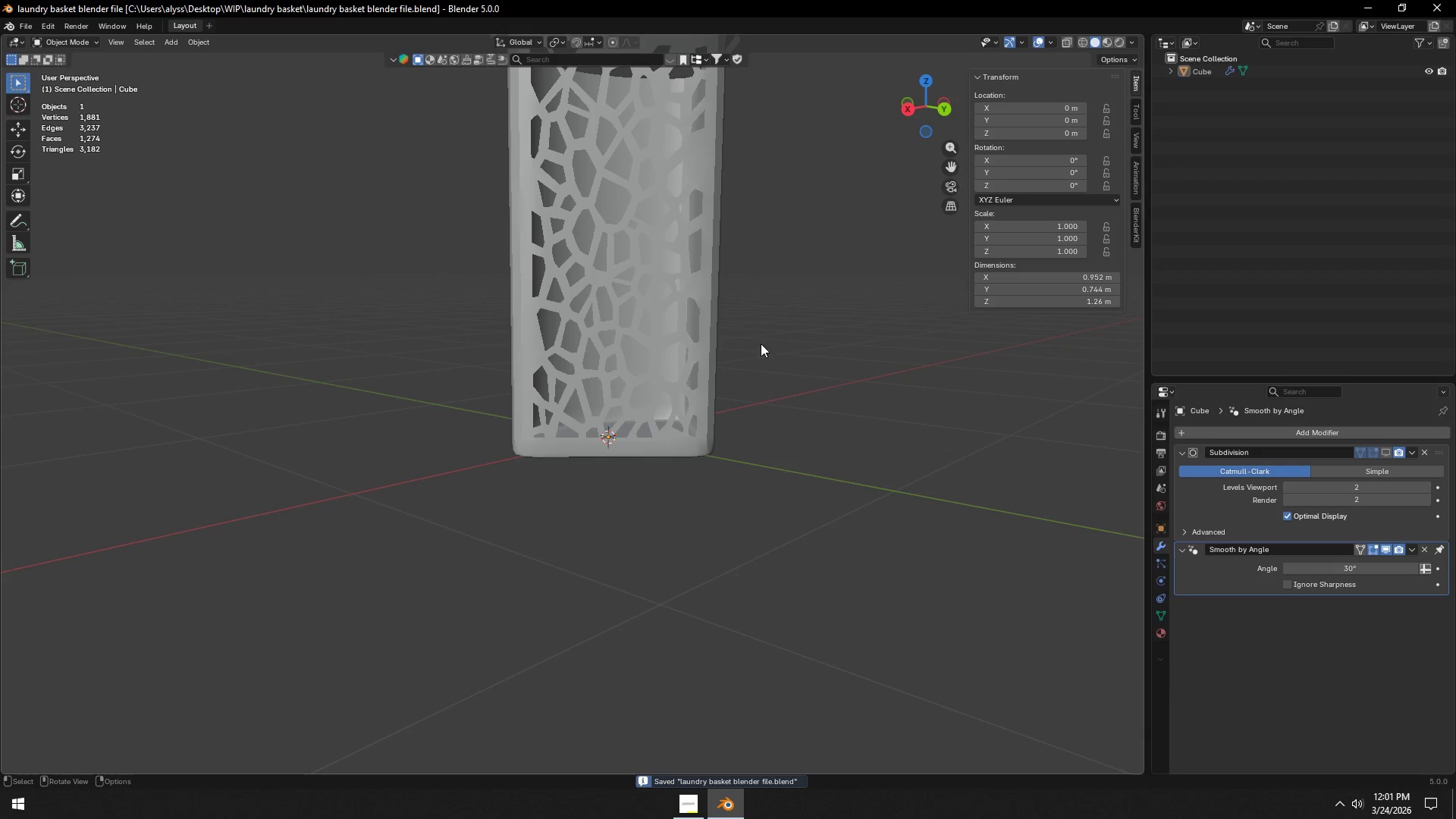 
hold_key(key=ShiftLeft, duration=0.52)
 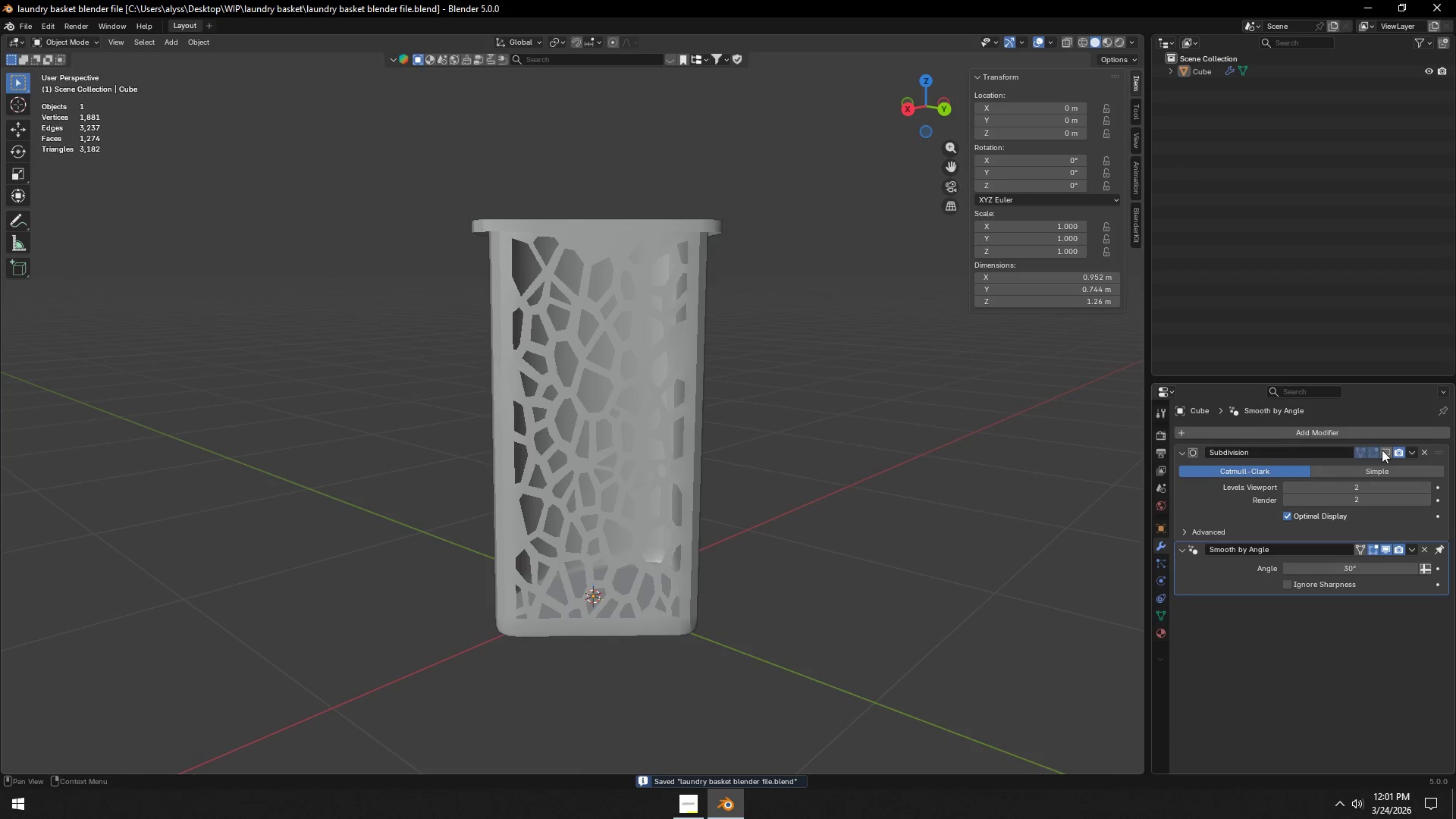 
hold_key(key=ShiftLeft, duration=11.34)
scroll: coordinate [919, 490], scroll_direction: down, amount: 4.0
 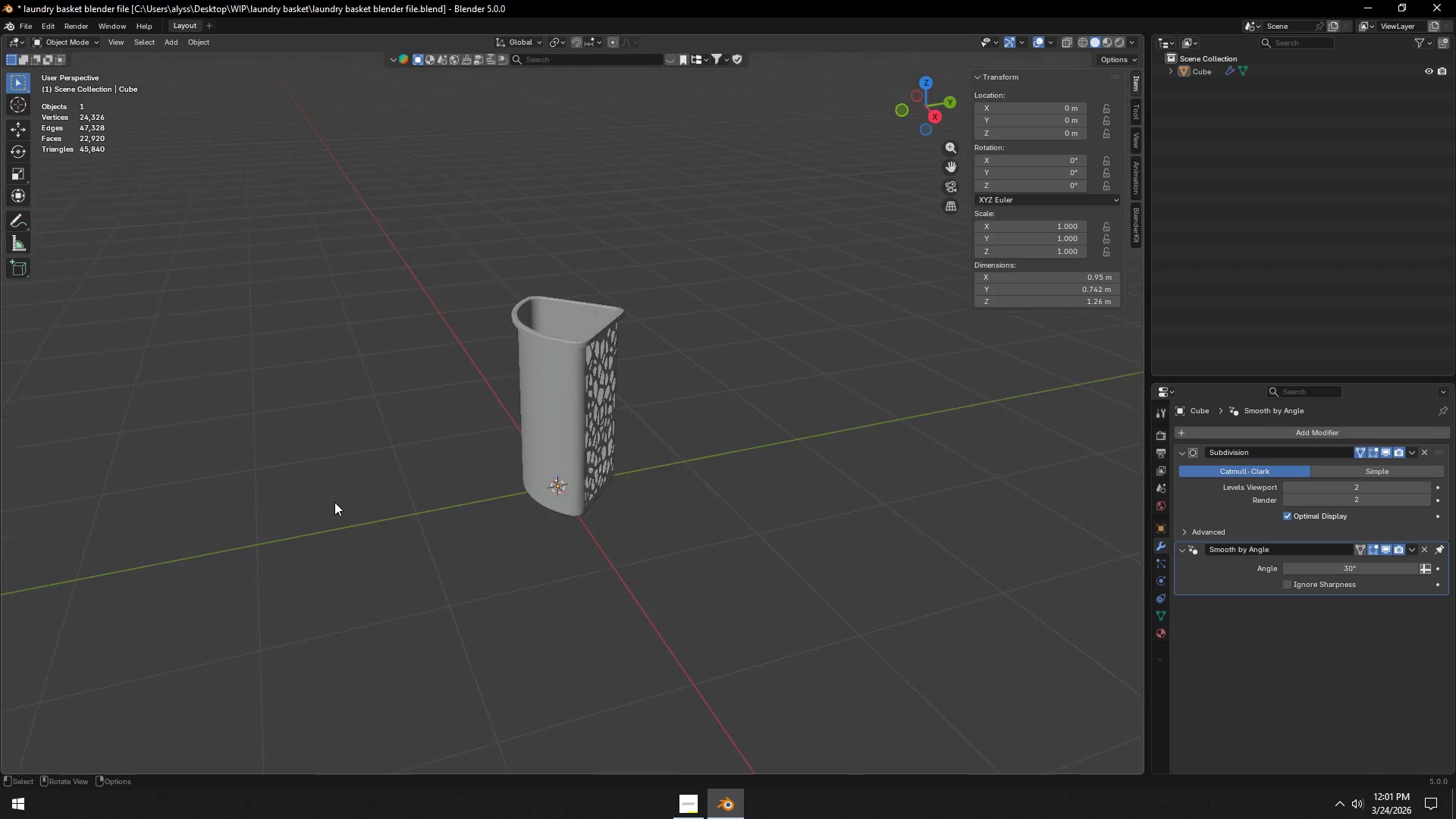 
scroll: coordinate [639, 469], scroll_direction: up, amount: 6.0
 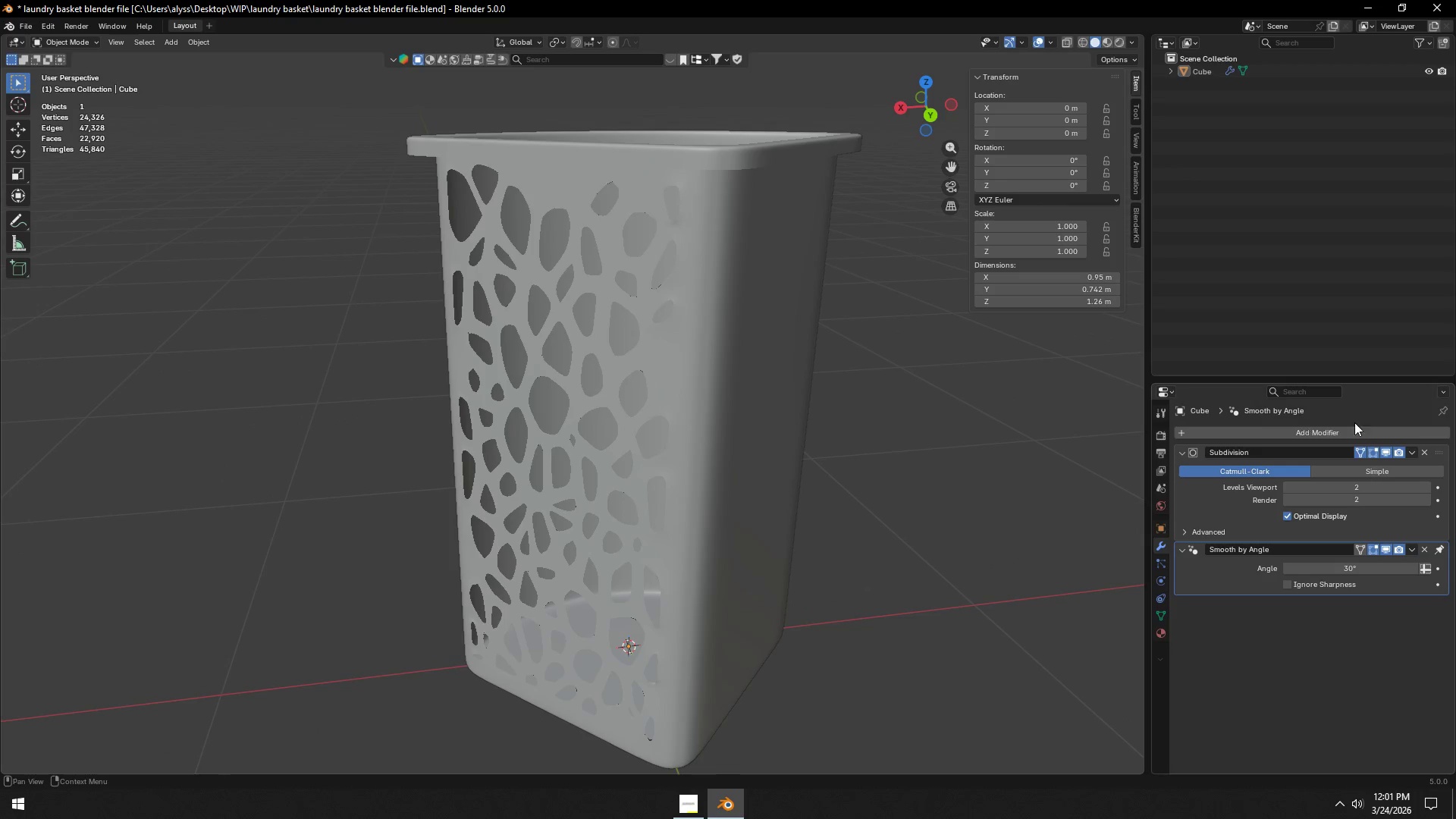 
left_click([1386, 453])
 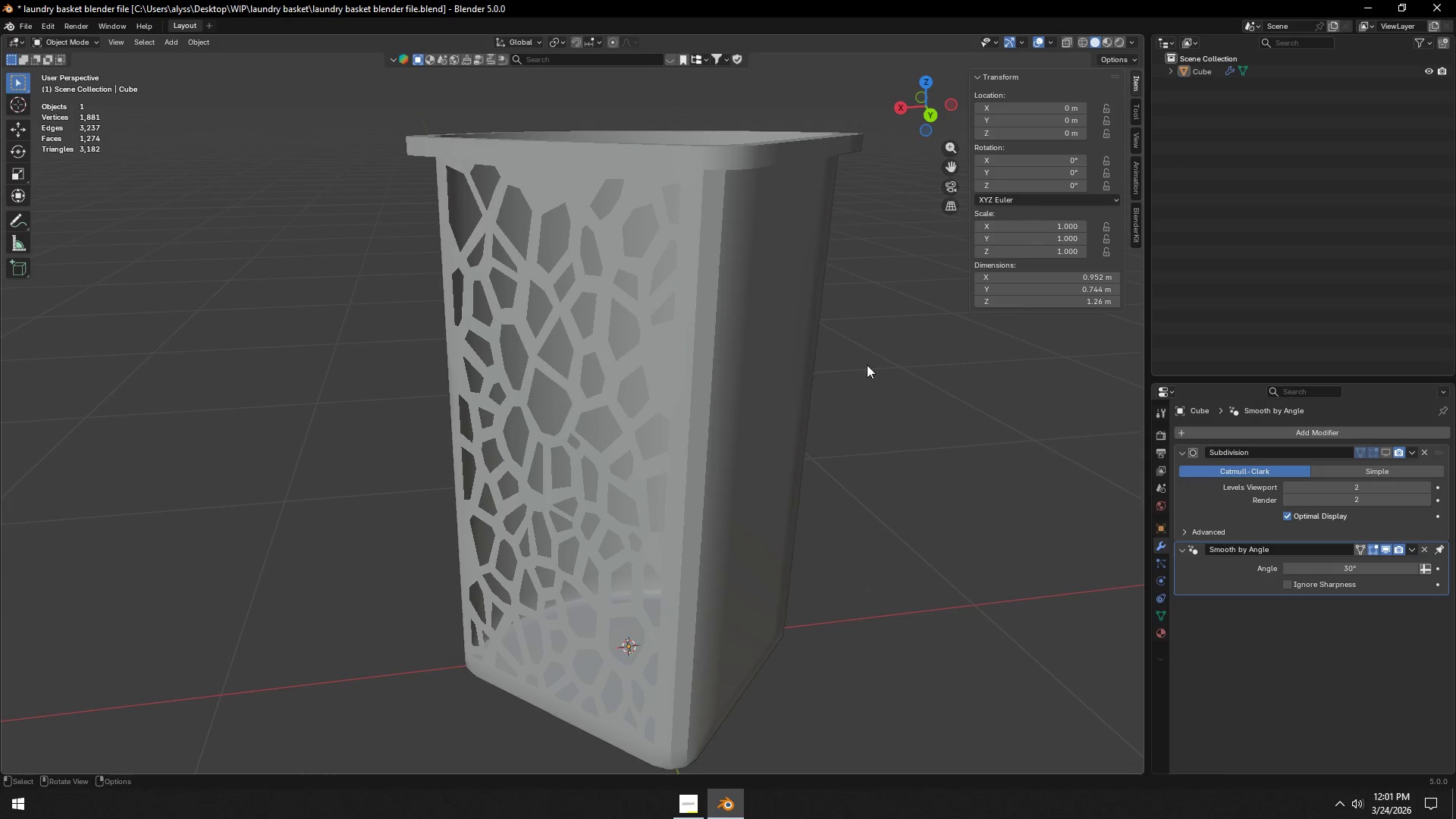 
key(Tab)
 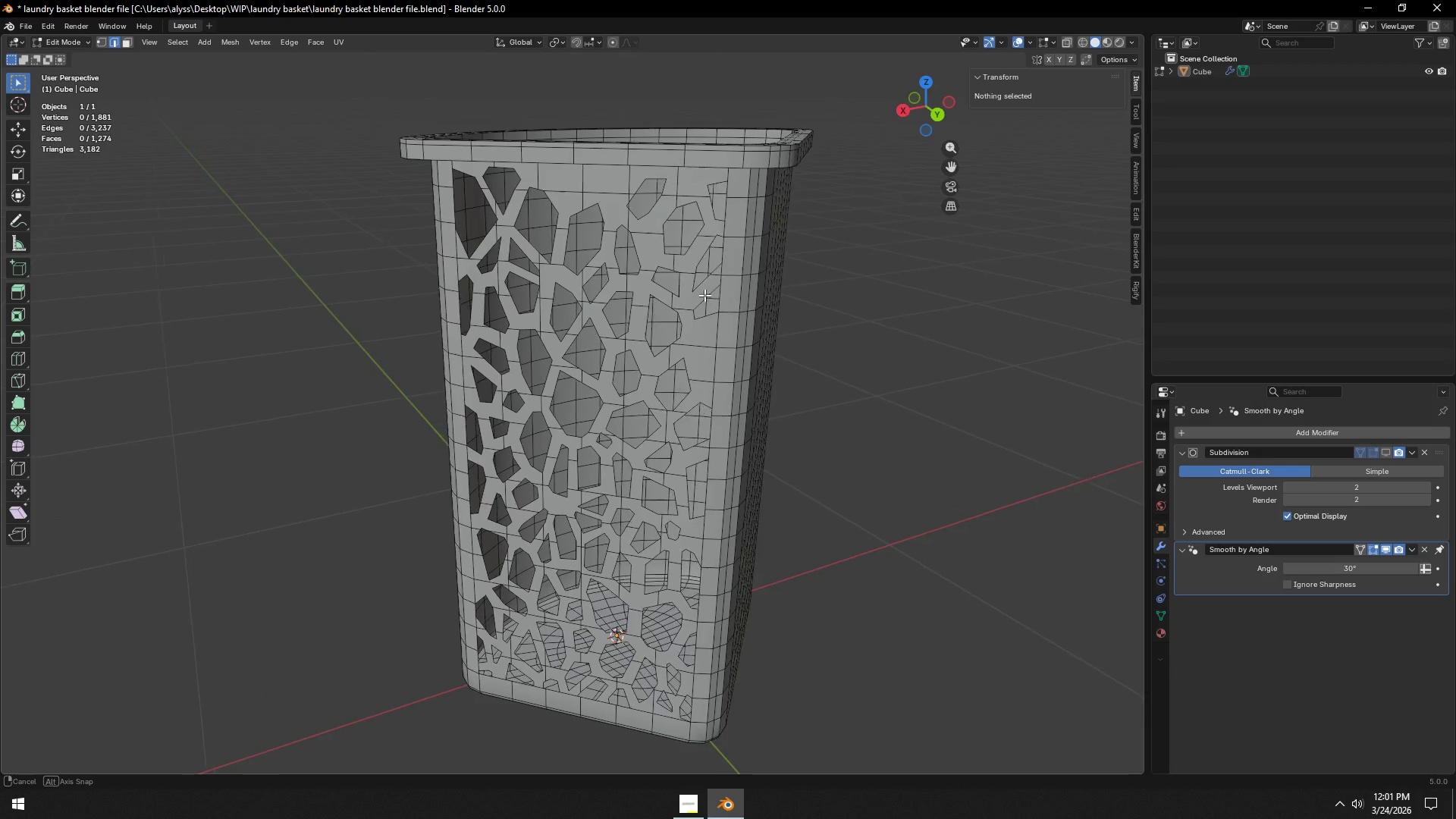 
hold_key(key=ShiftLeft, duration=0.89)
 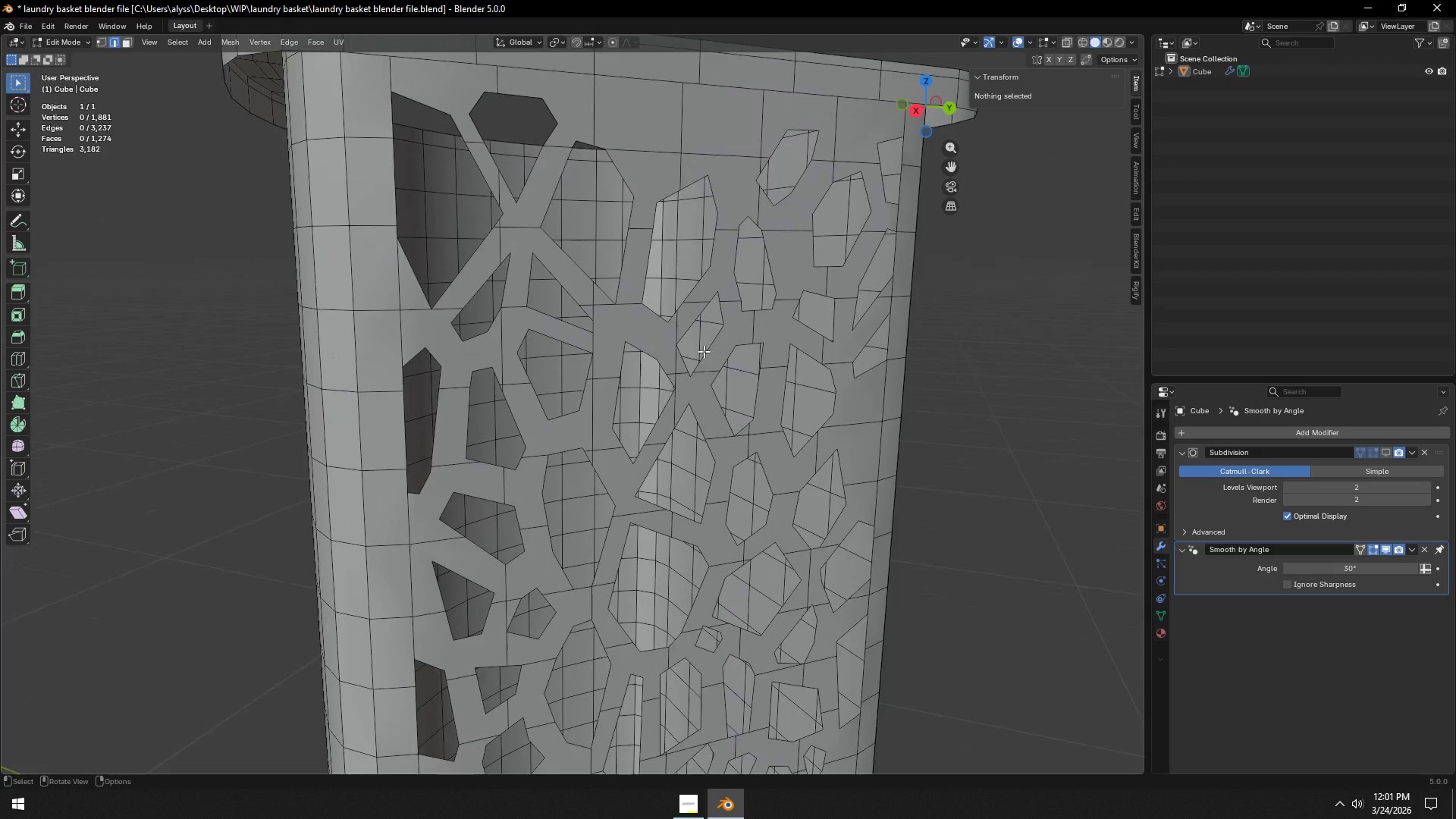 
scroll: coordinate [723, 297], scroll_direction: up, amount: 3.0
 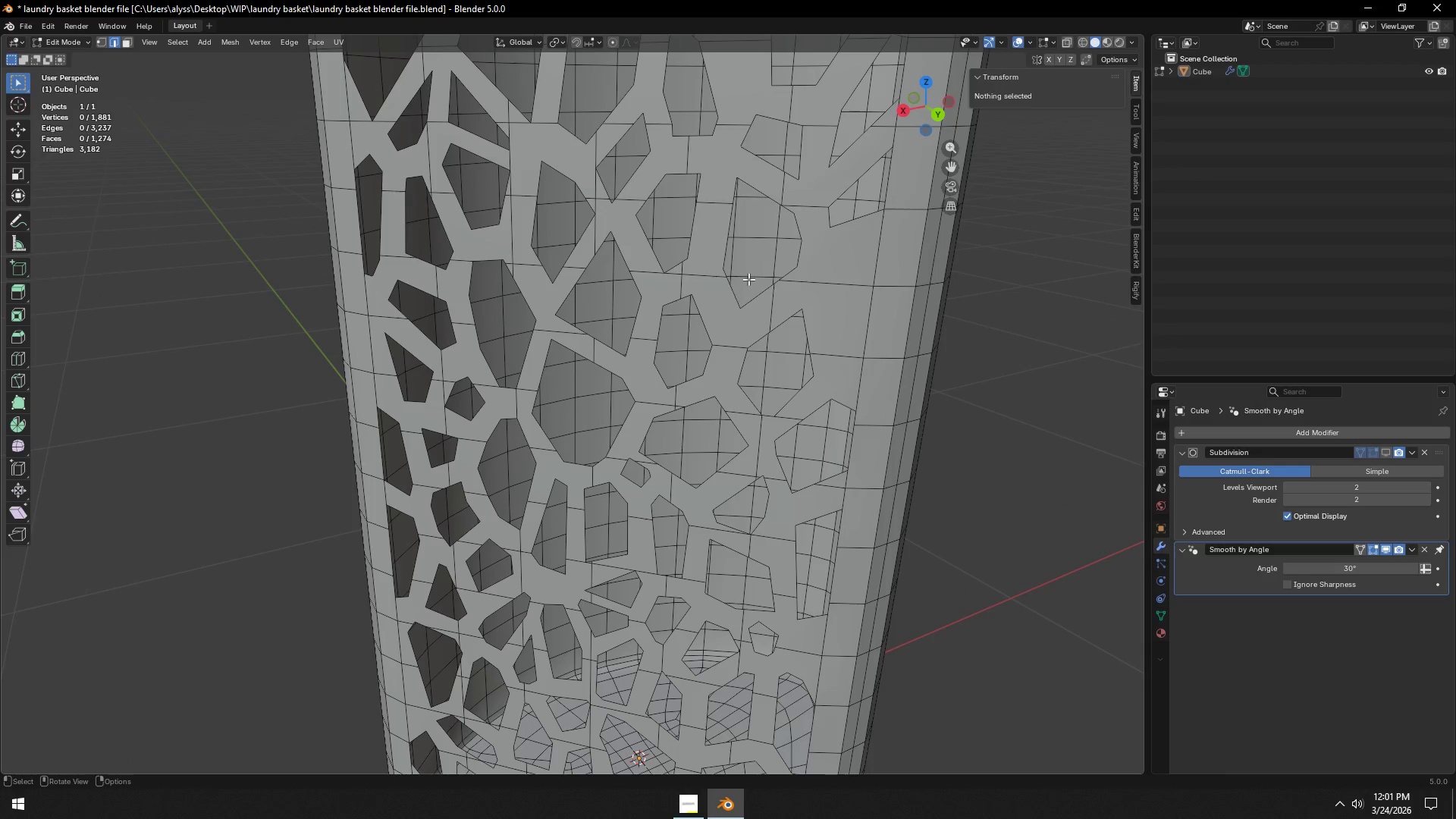 
hold_key(key=ShiftLeft, duration=0.8)
 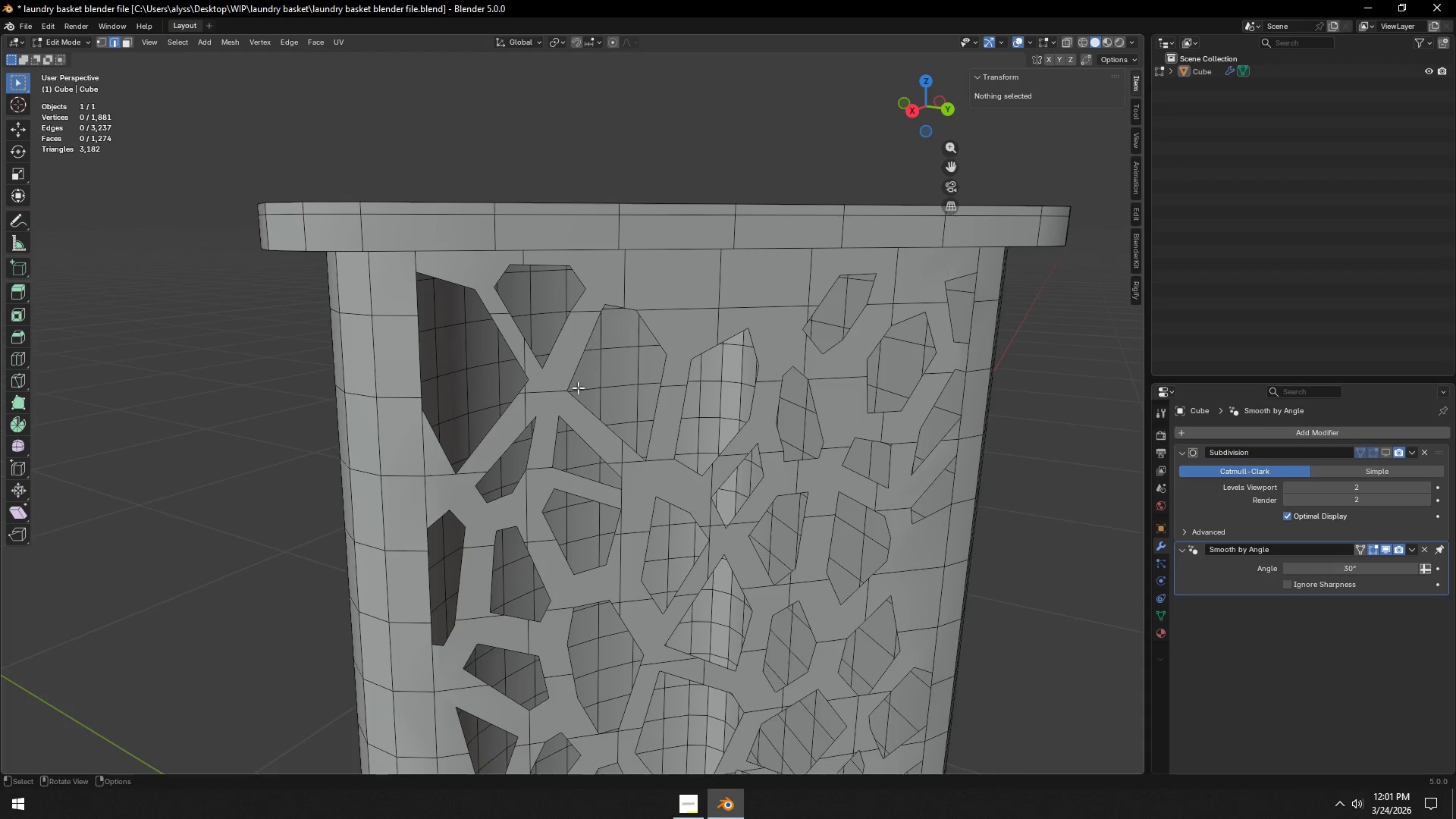 
wait(5.61)
 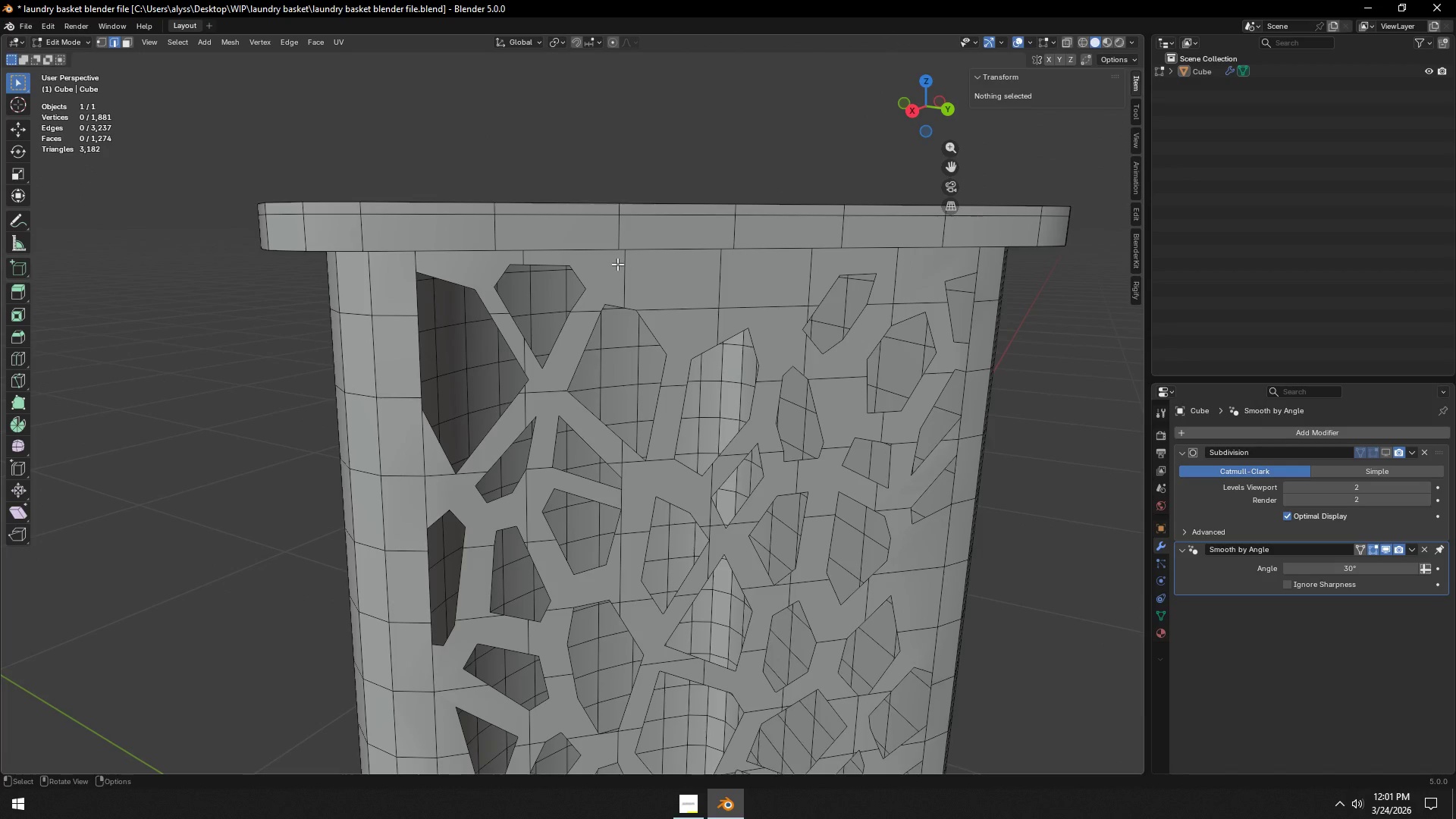 
left_click([679, 804])